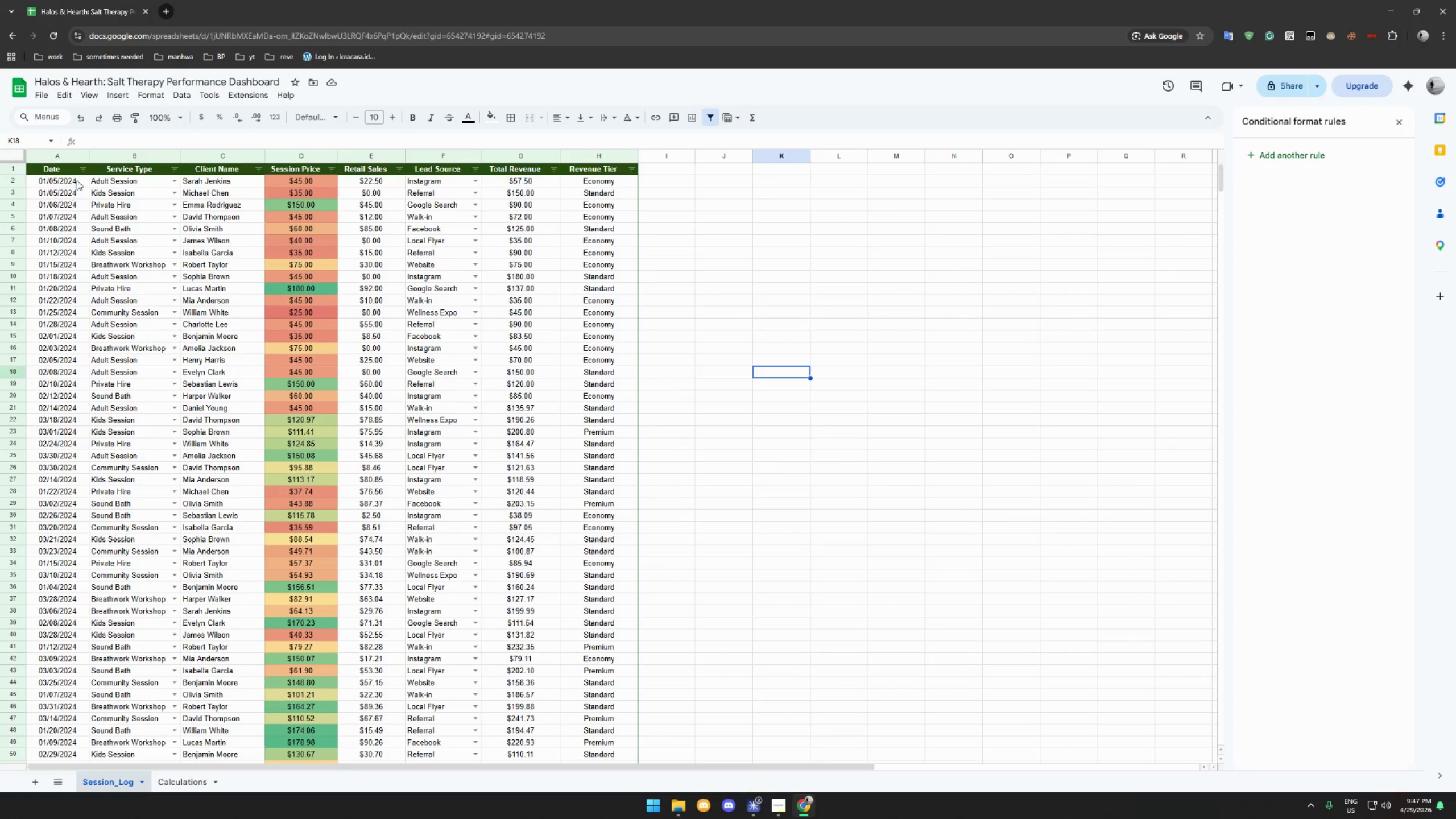 
left_click([64, 170])
 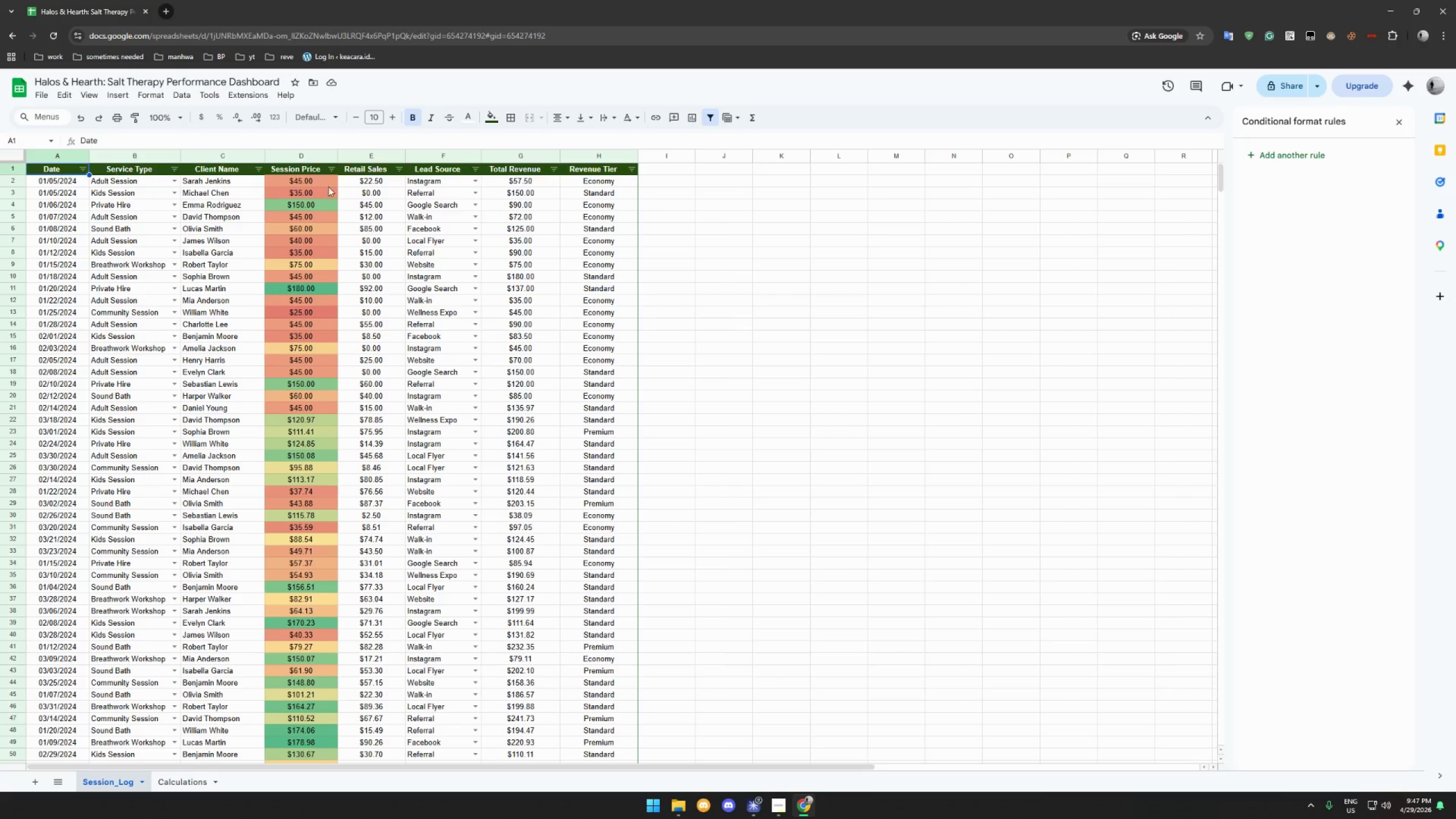 
hold_key(key=ShiftLeft, duration=1.12)
 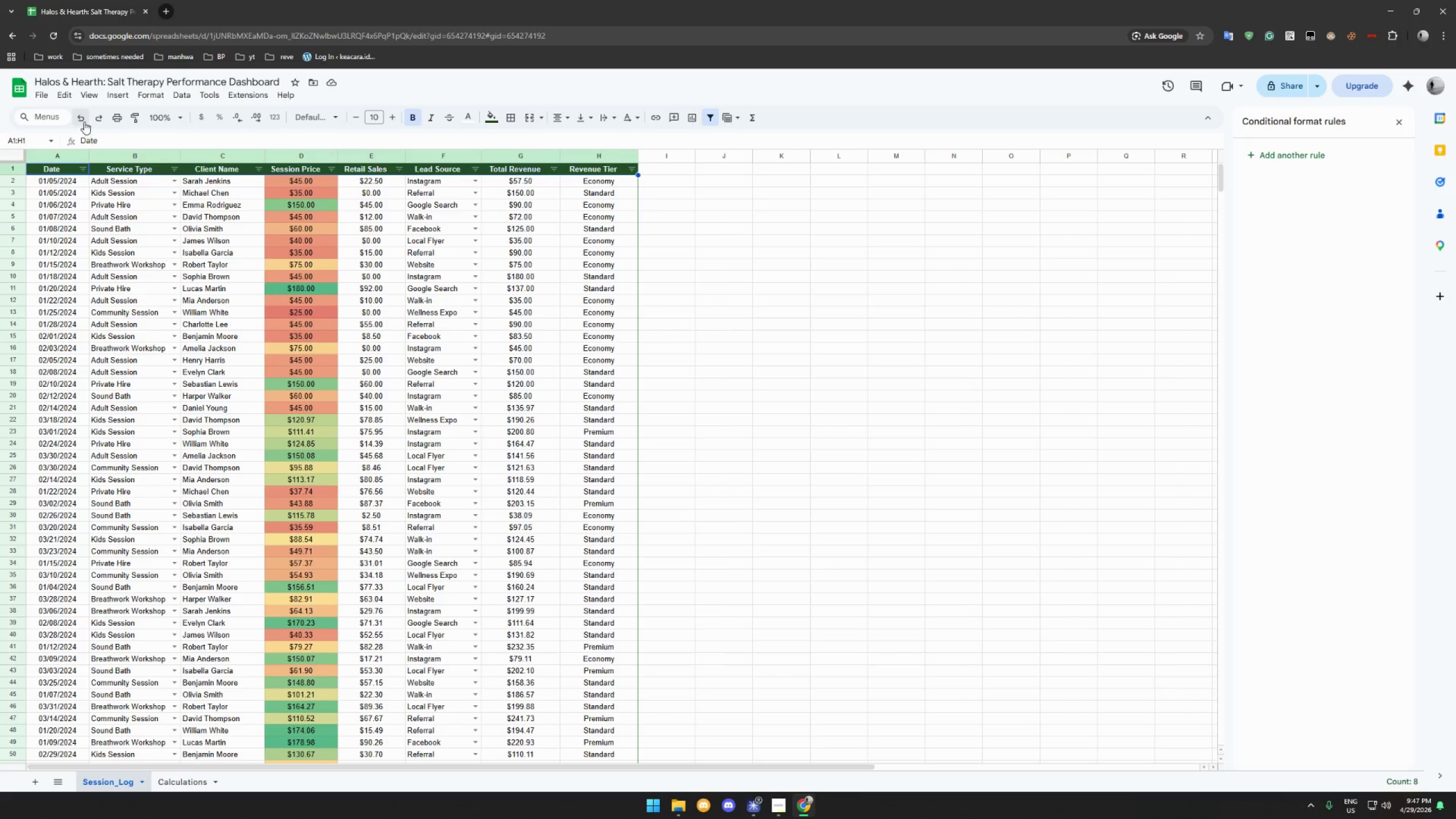 
hold_key(key=ShiftLeft, duration=8.39)
left_click([95, 97])
 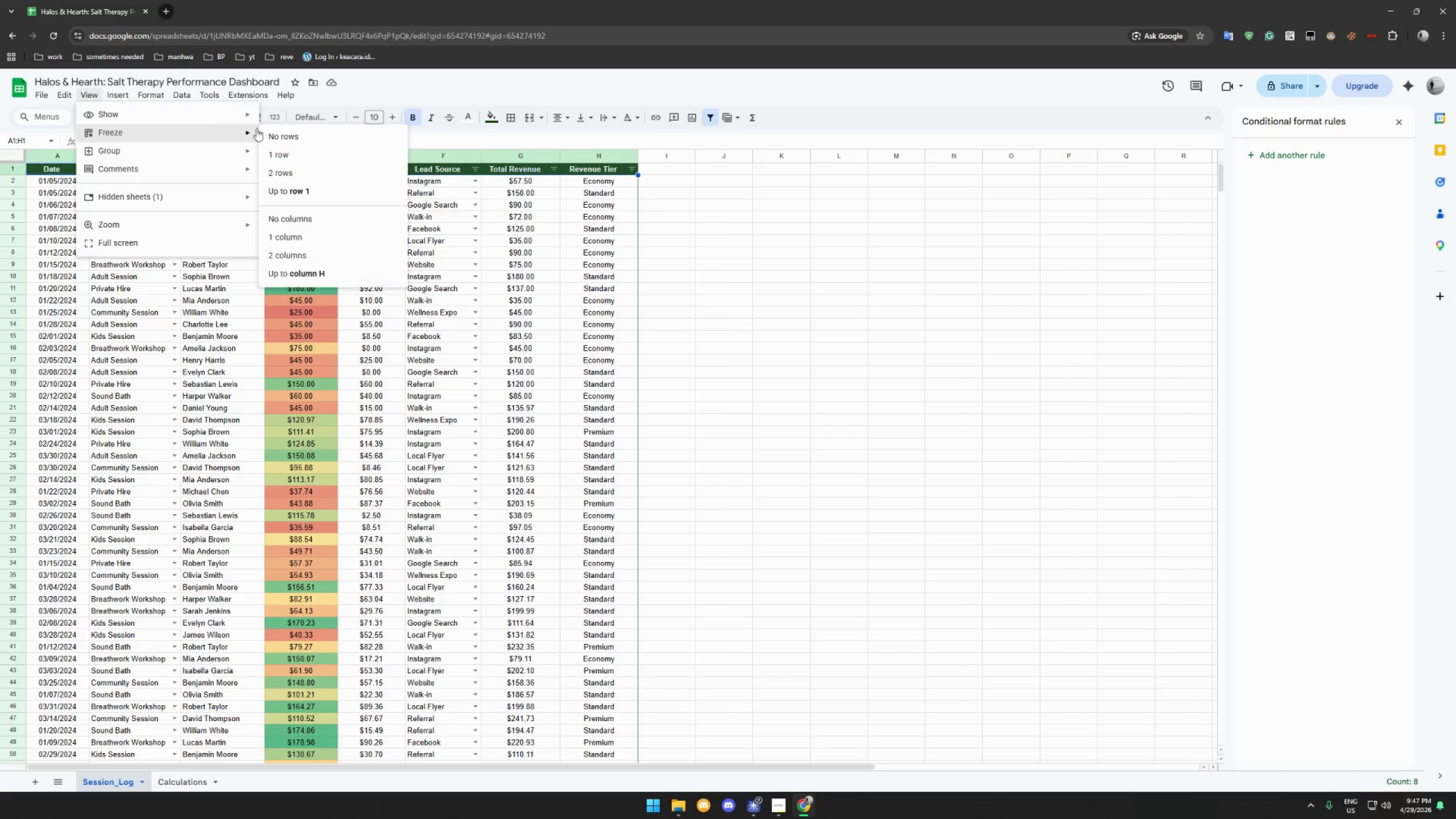 
left_click([289, 148])
 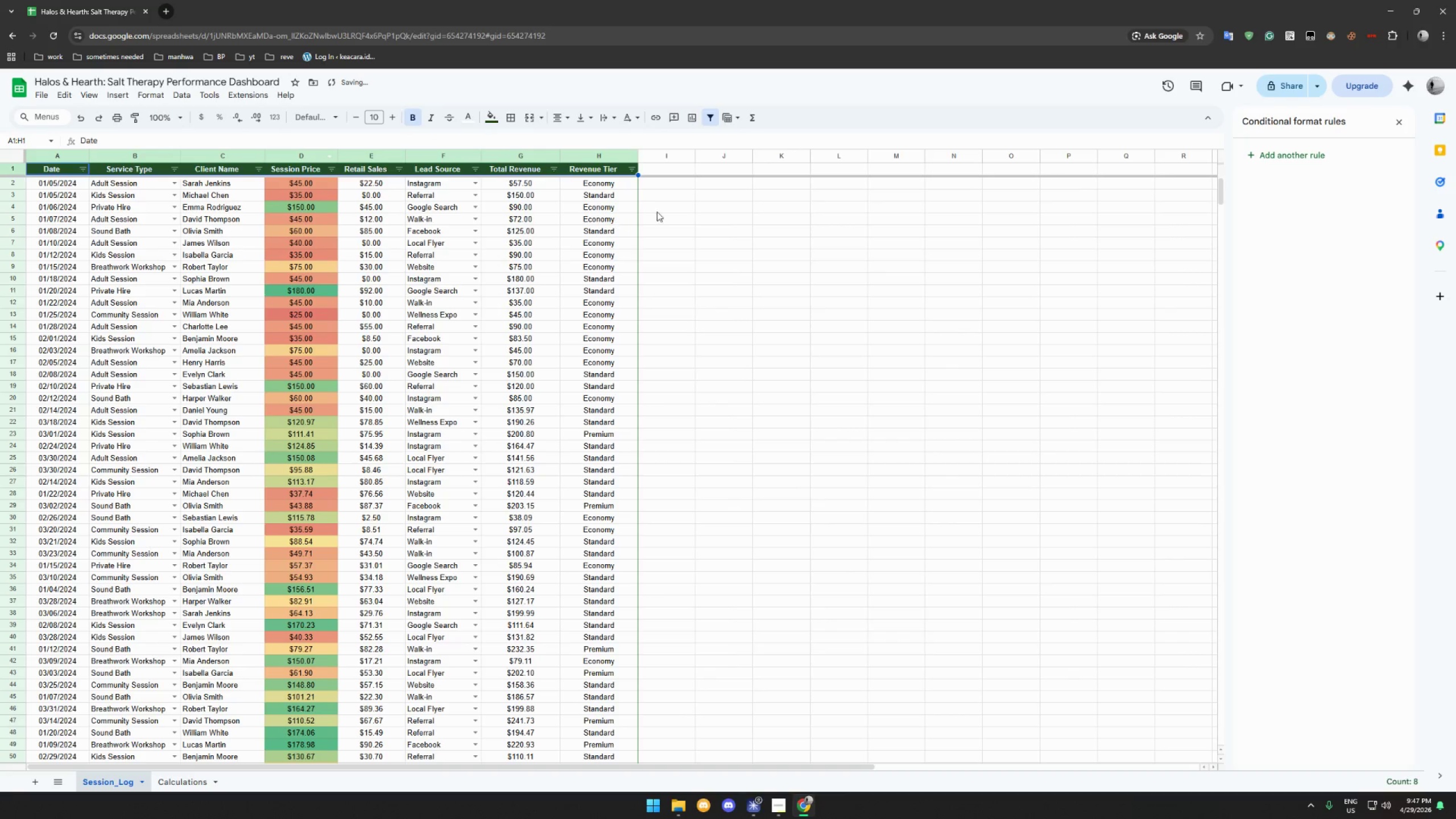 
left_click([659, 191])
 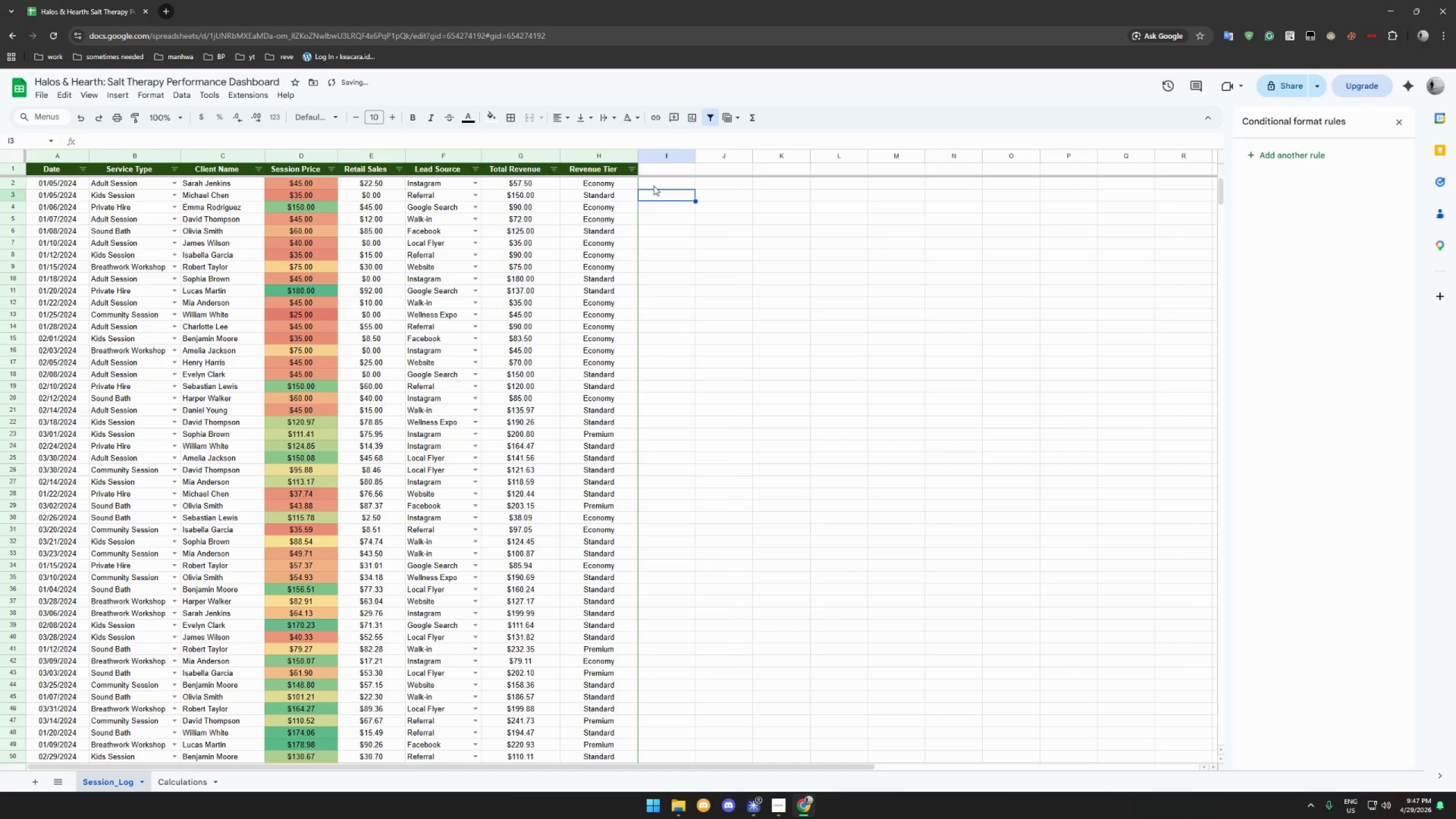 
left_click([653, 185])
 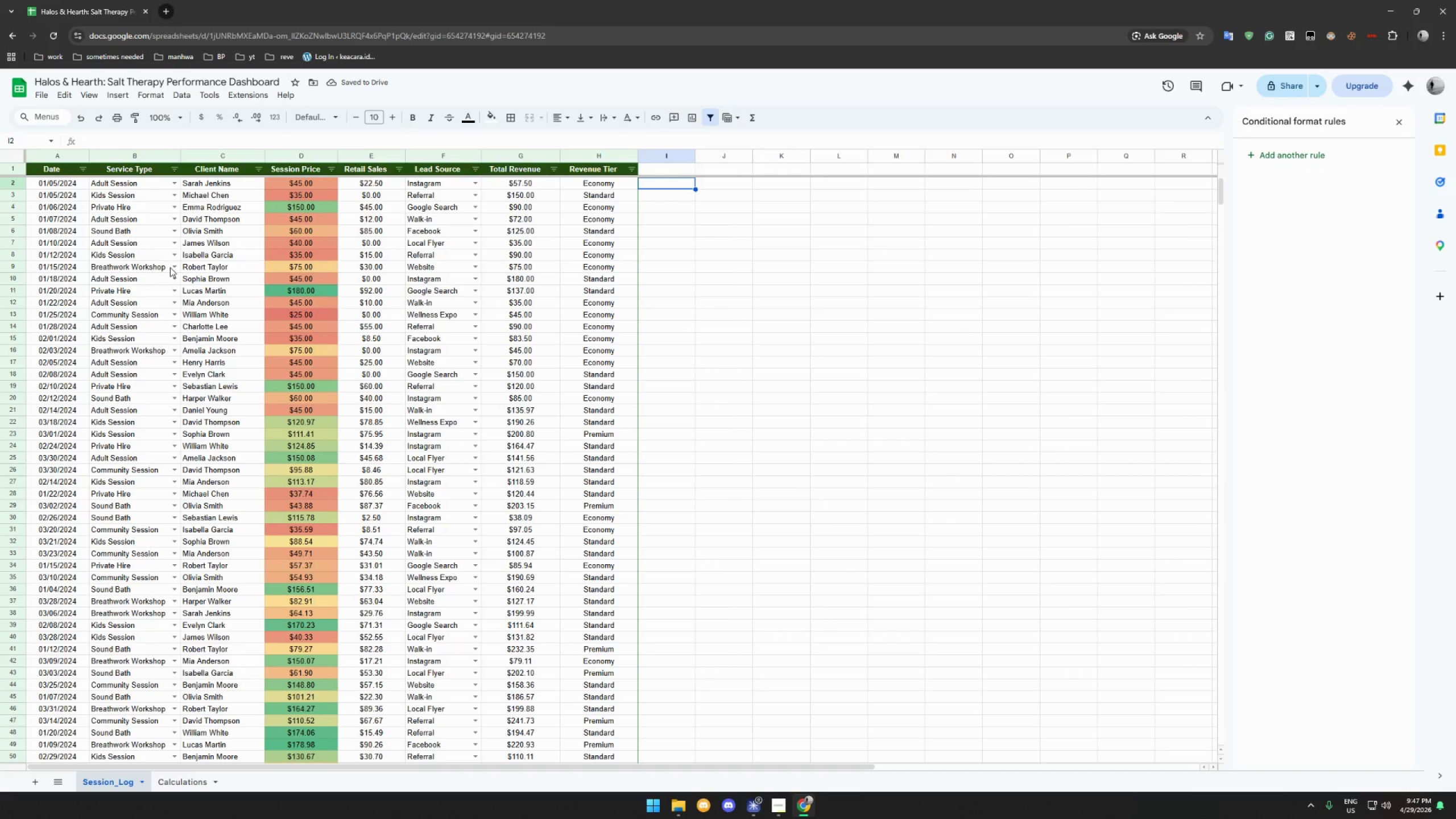 
key(Control+Shift+ArrowRight)
 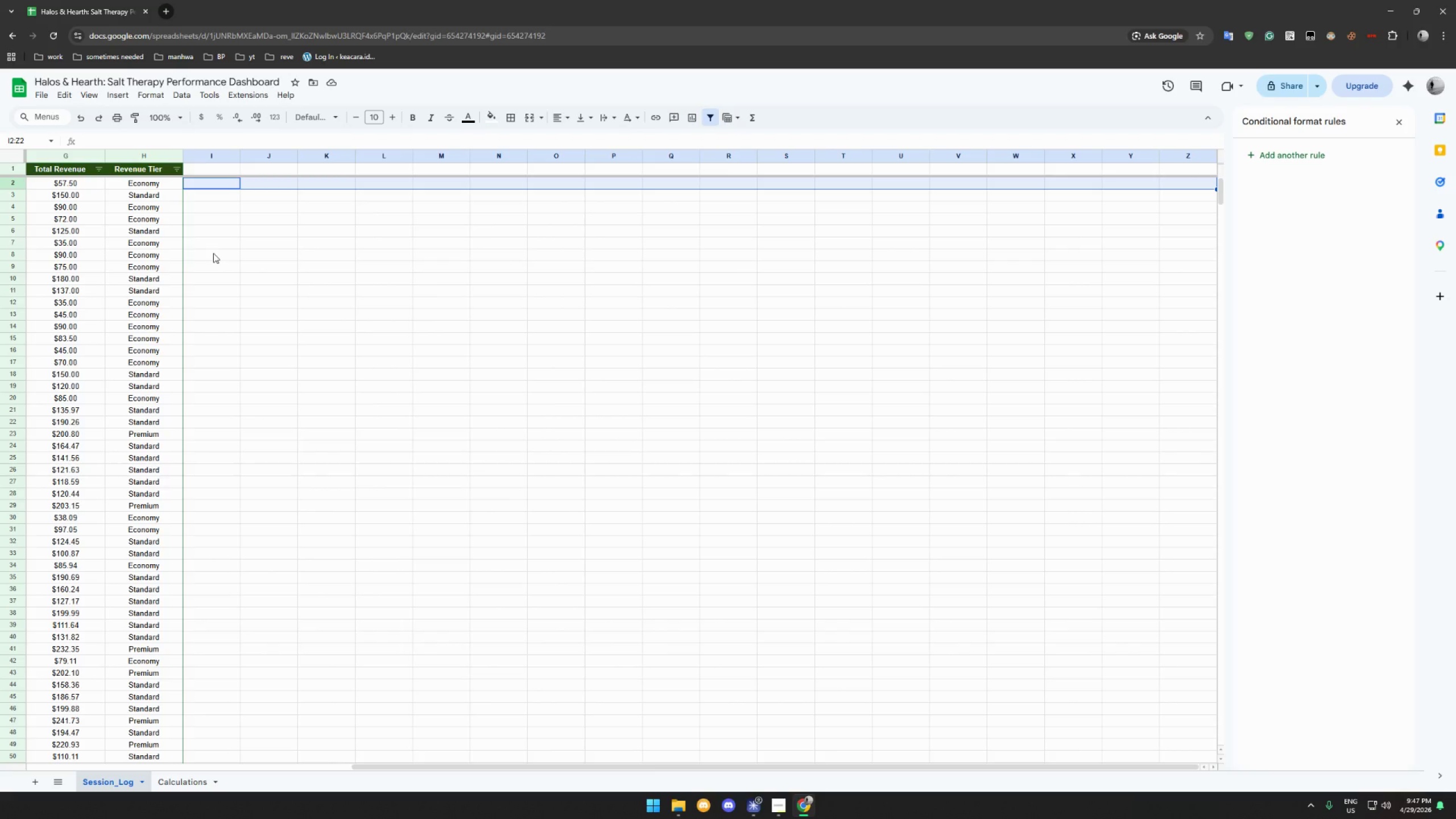 
right_click([213, 253])
 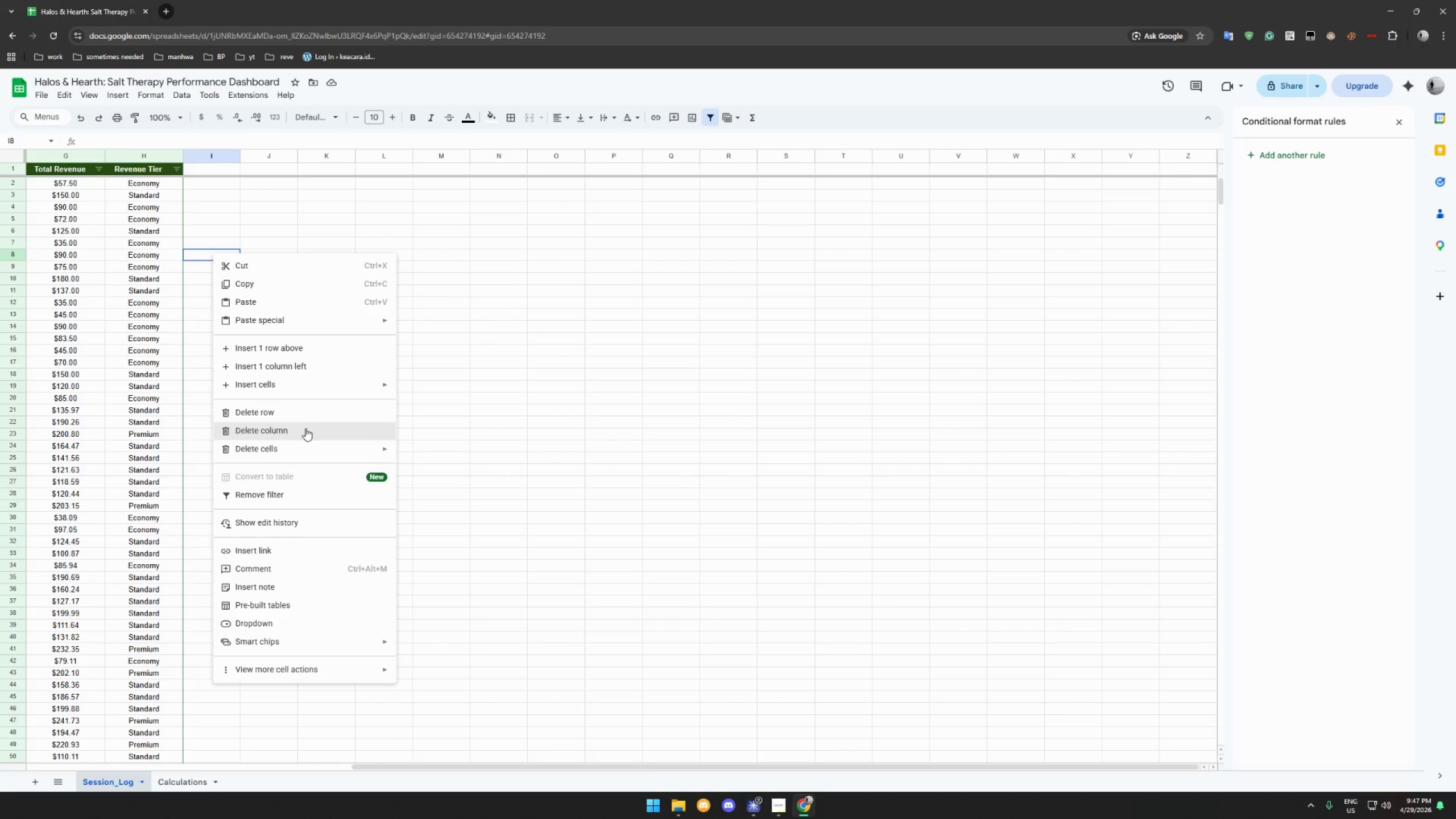 
left_click([219, 201])
 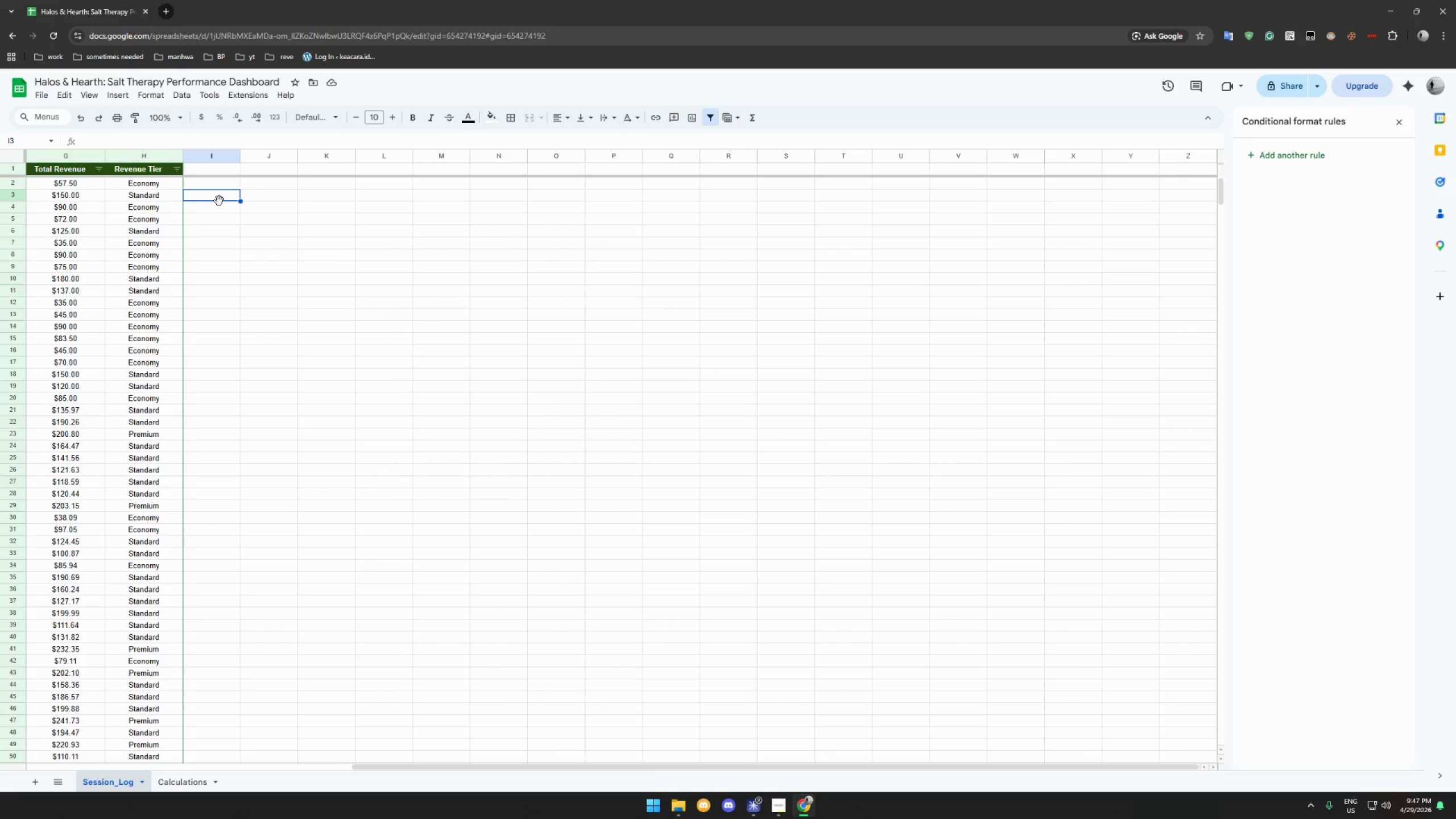 
key(Control+Shift+ArrowRight)
 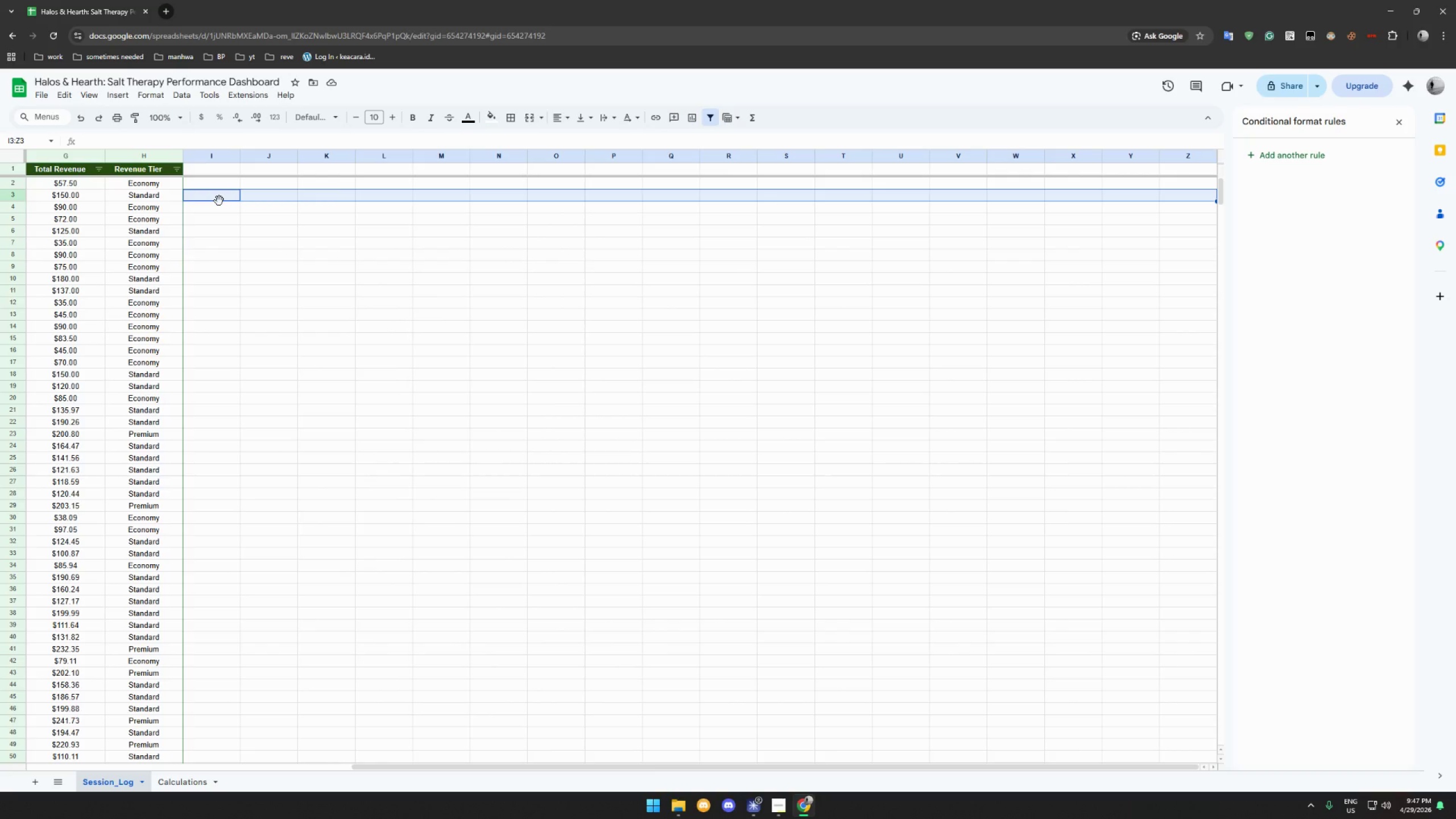 
right_click([219, 201])
 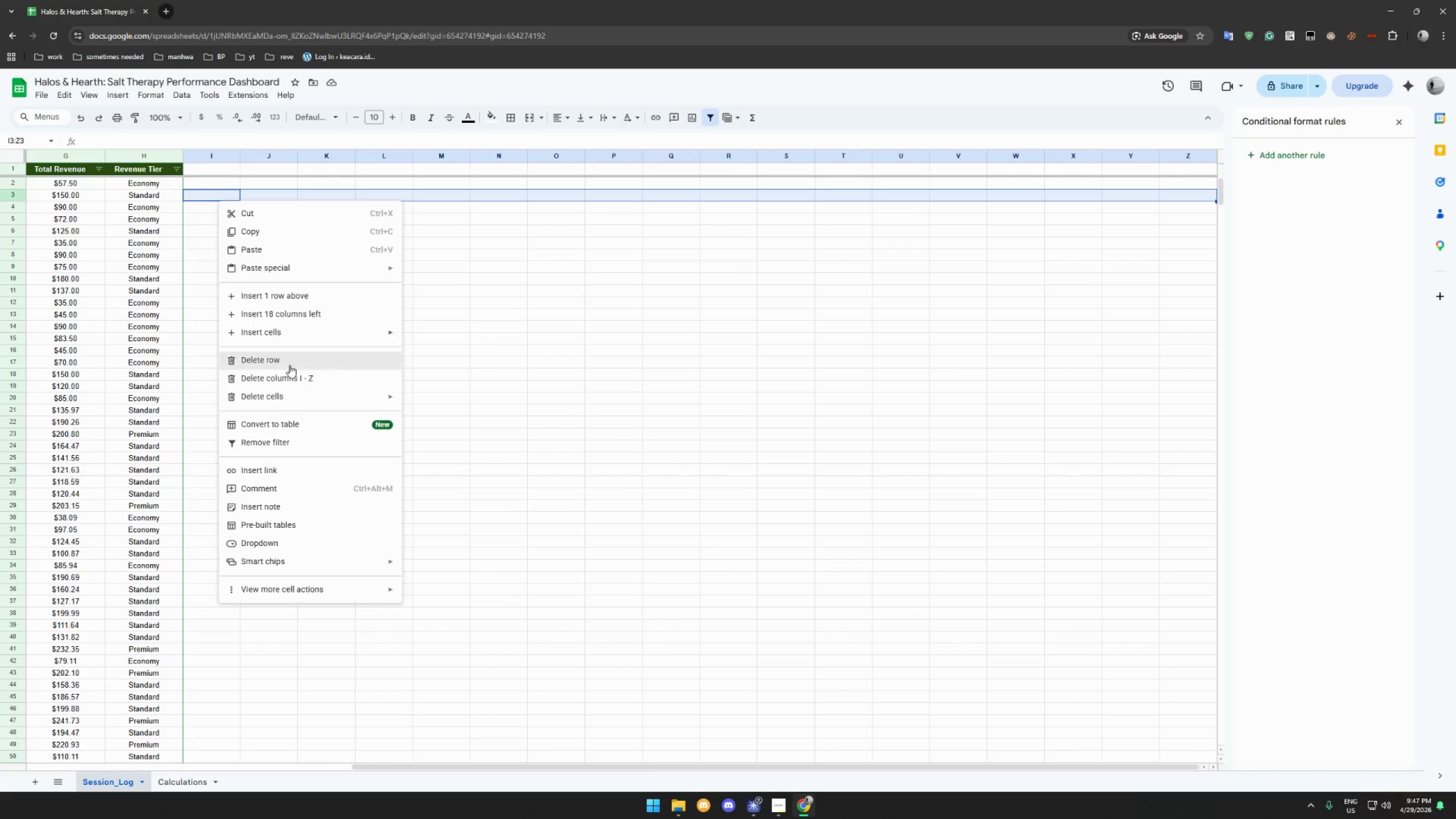 
left_click([290, 377])
 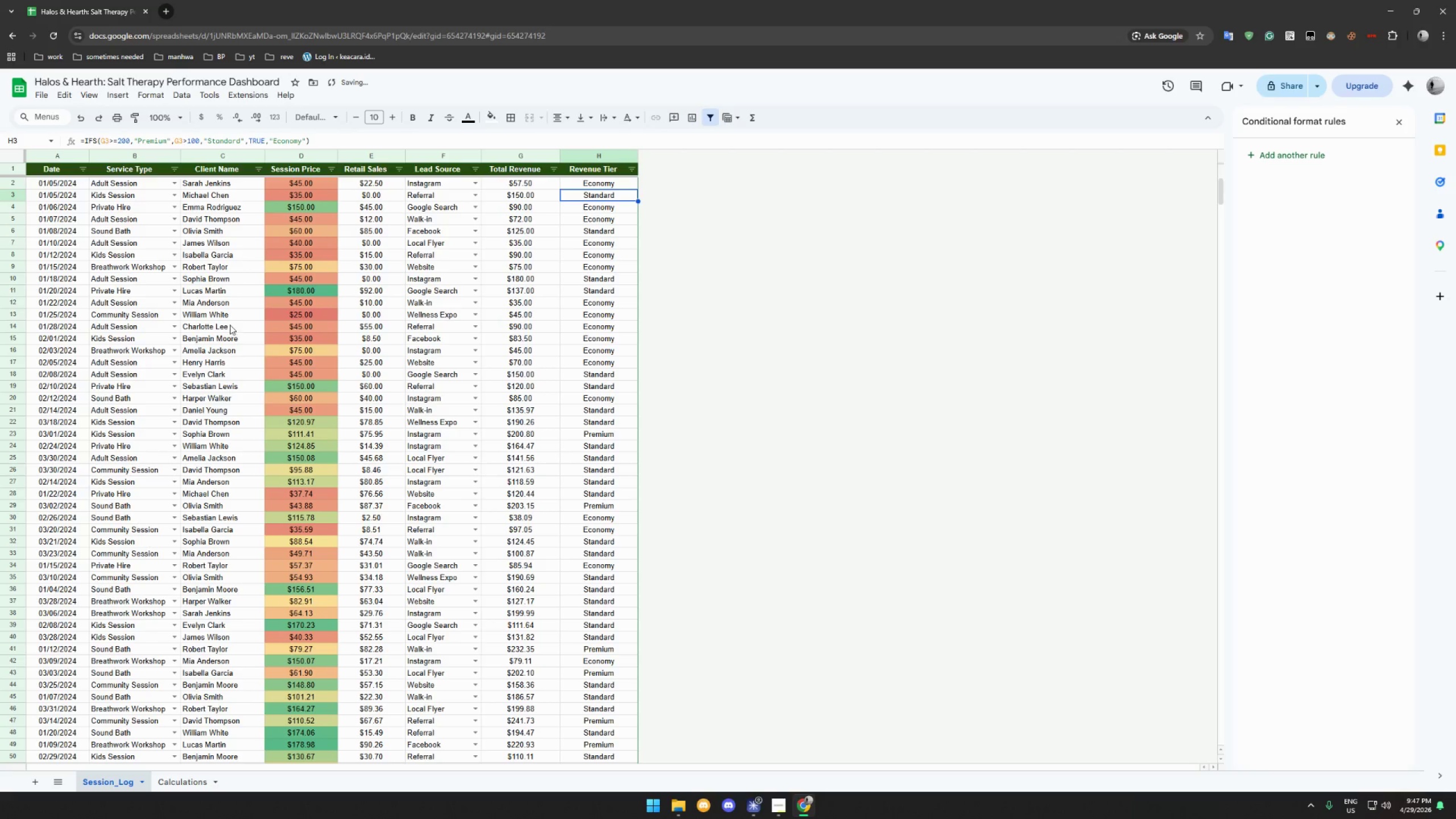 
scroll: coordinate [262, 346], scroll_direction: down, amount: 19.0
 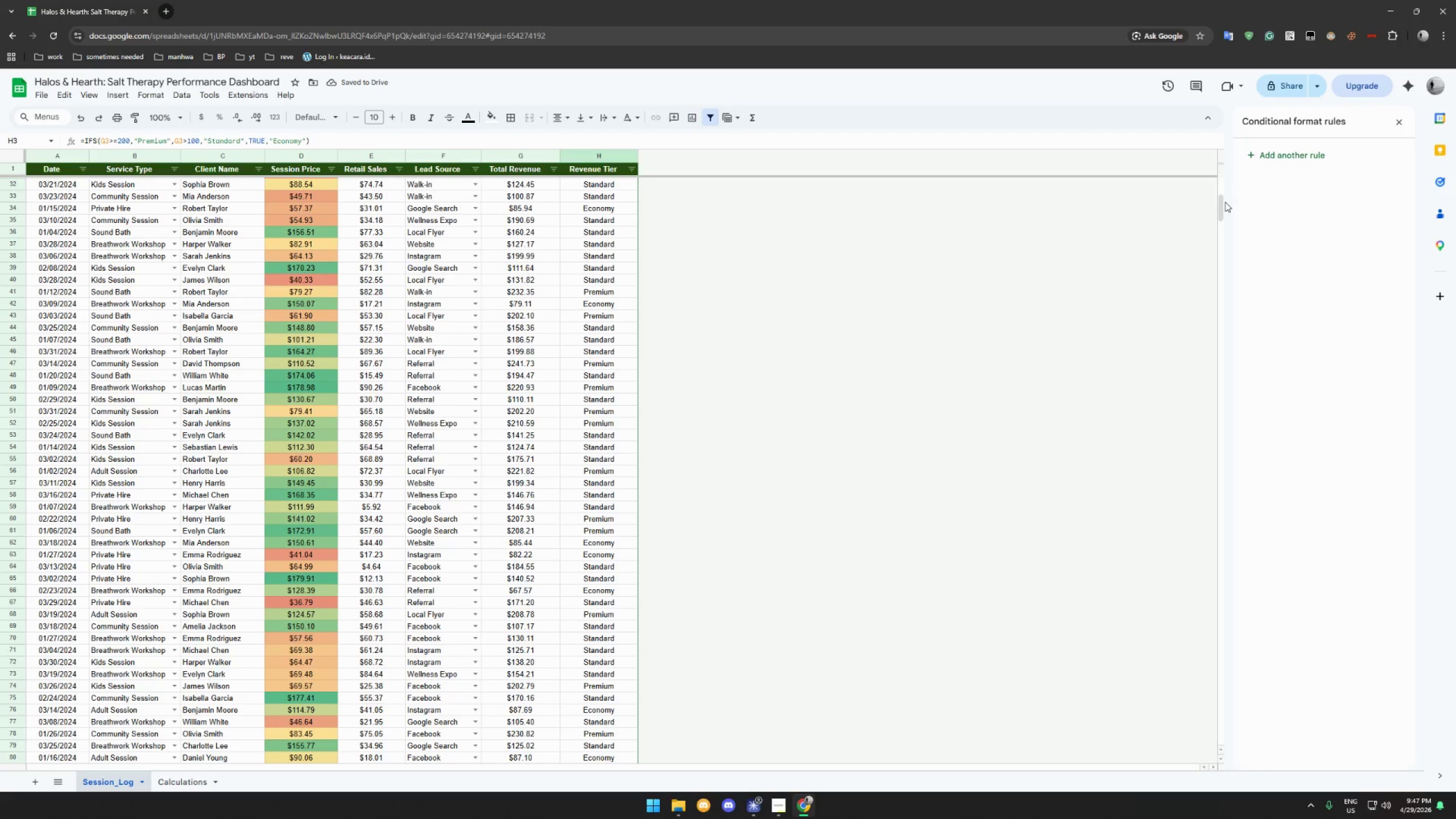 
left_click_drag(start_coordinate=[1222, 205], to_coordinate=[1228, 230])
 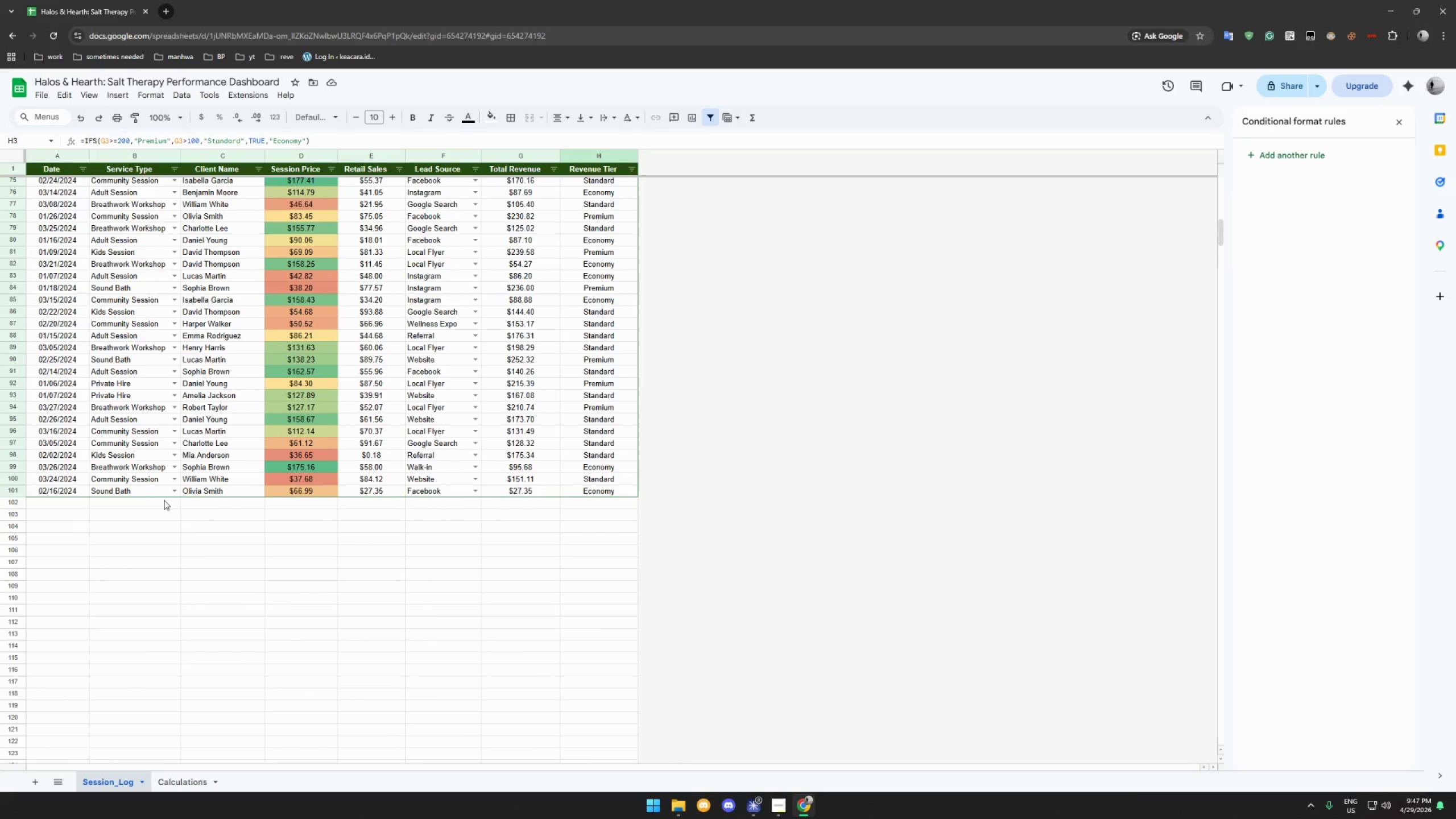 
left_click([154, 507])
 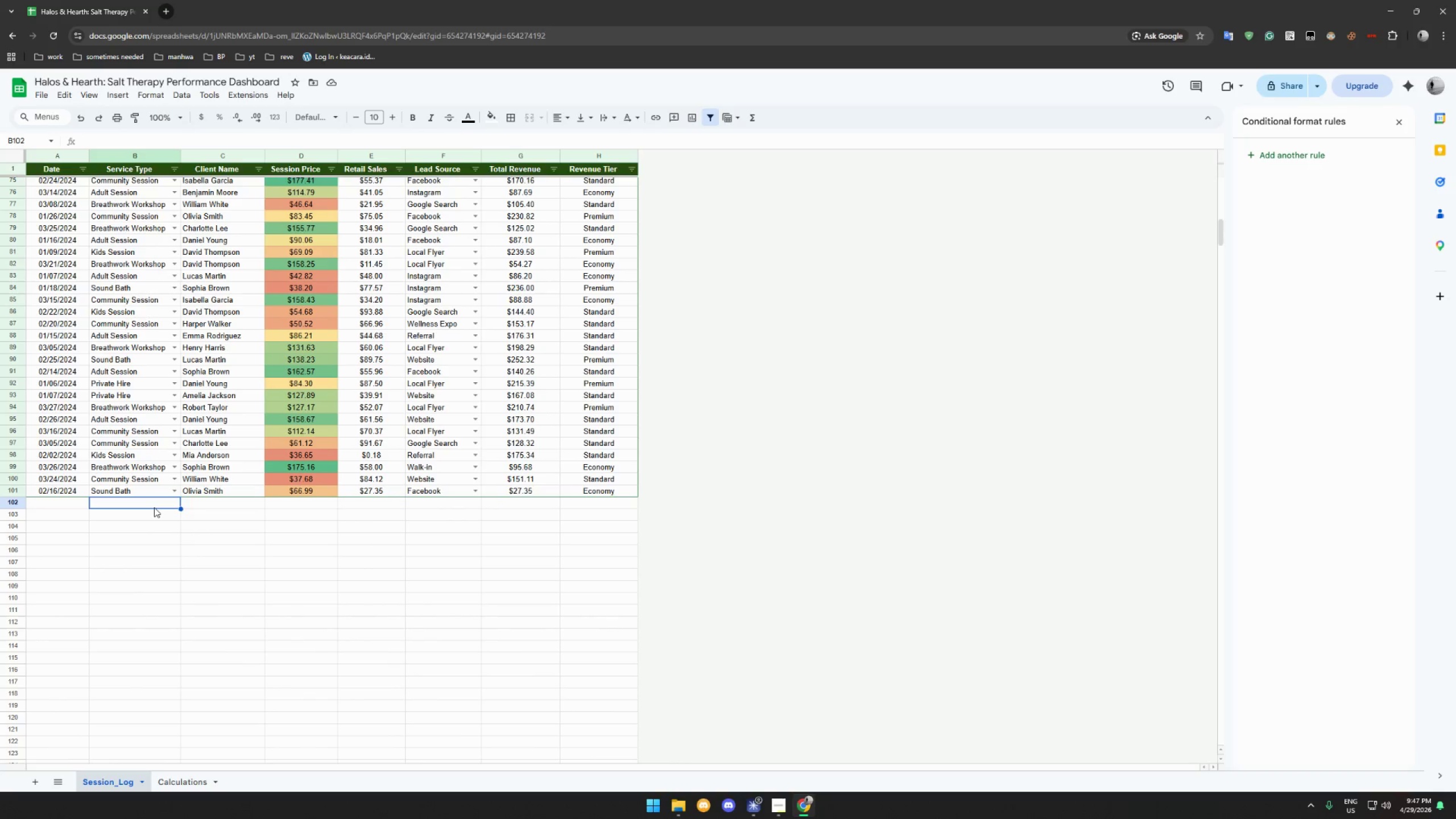 
key(Control+Shift+ArrowDown)
 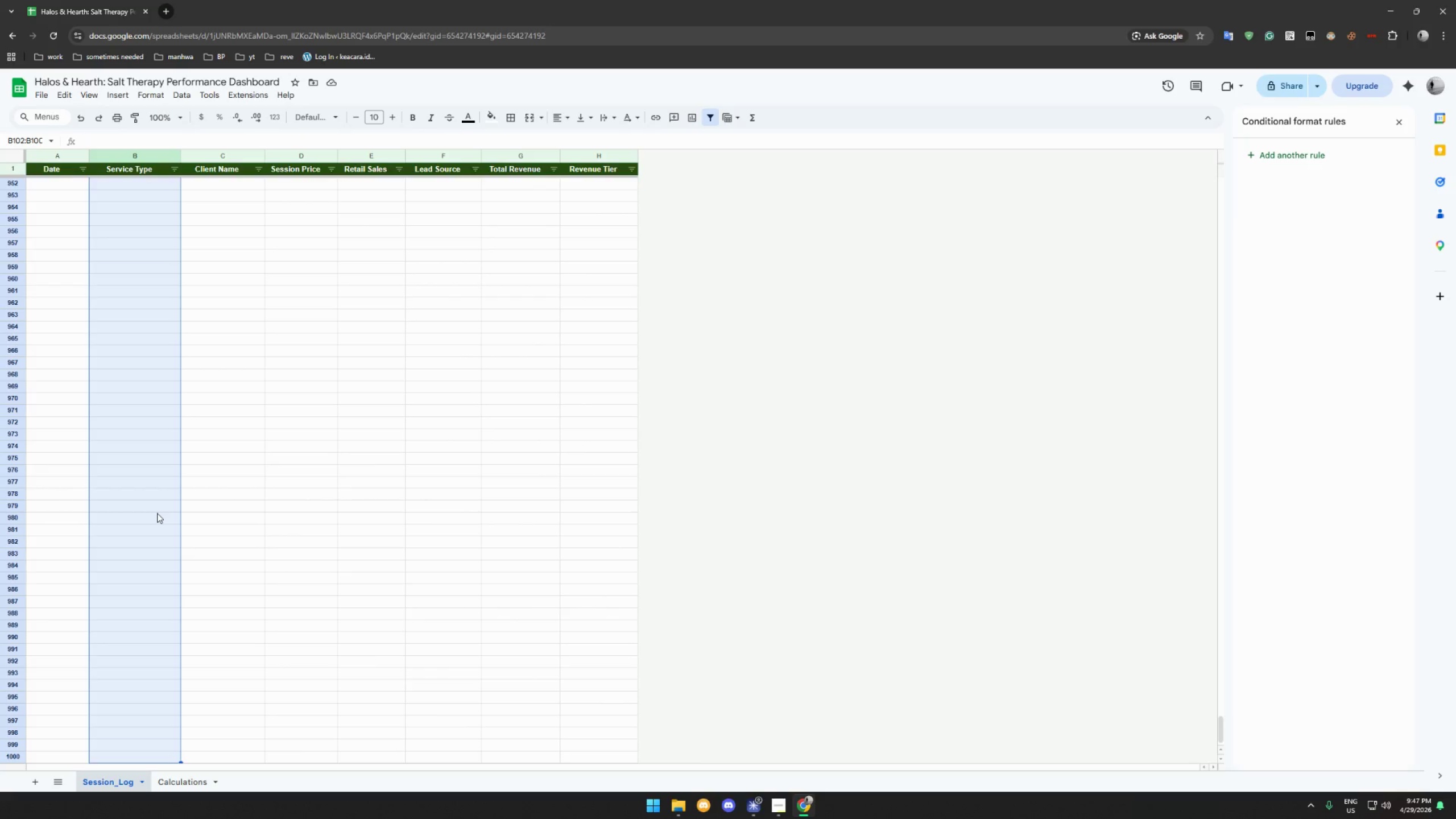 
right_click([157, 512])
 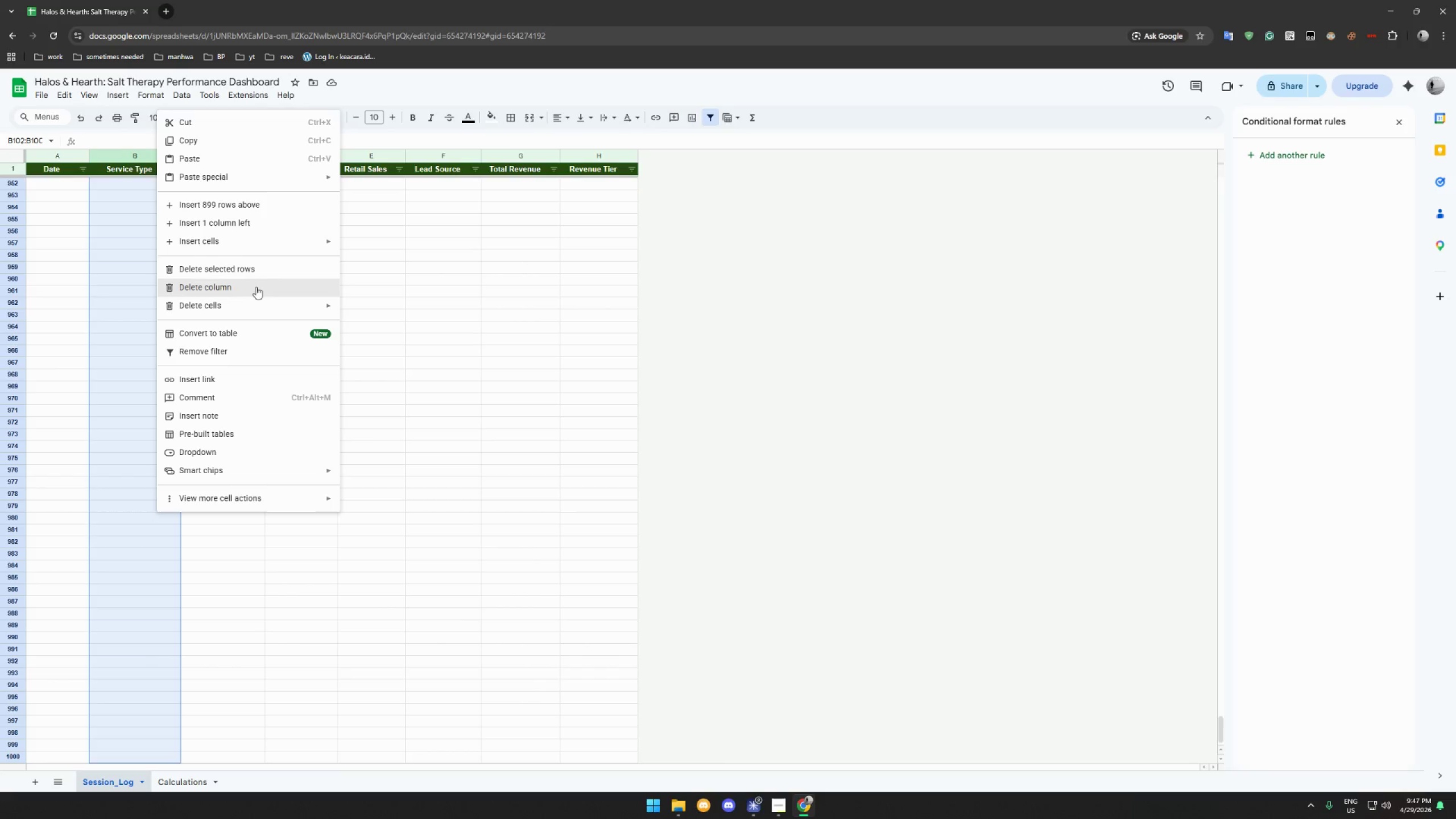 
wait(7.55)
 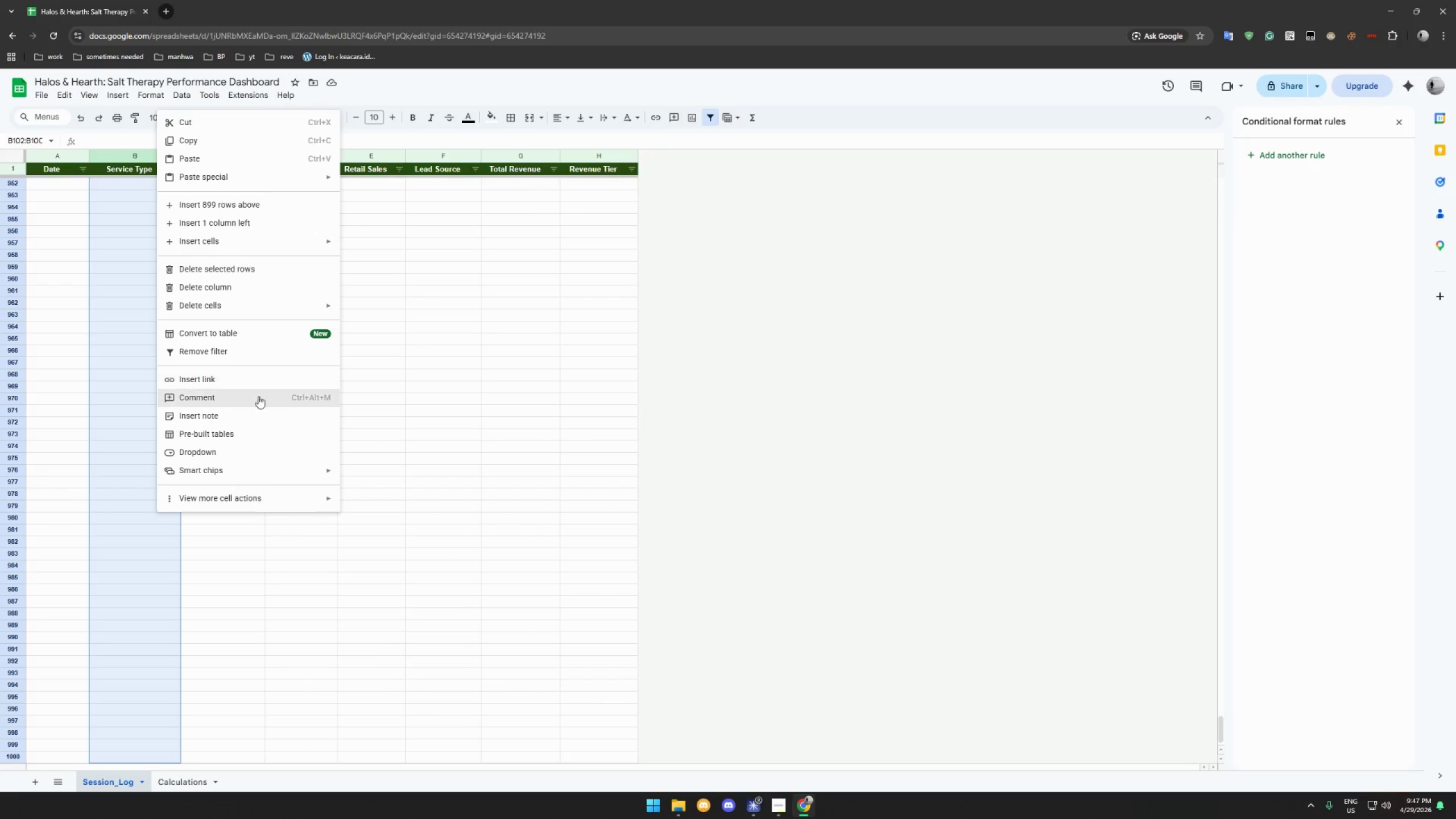 
left_click([258, 274])
 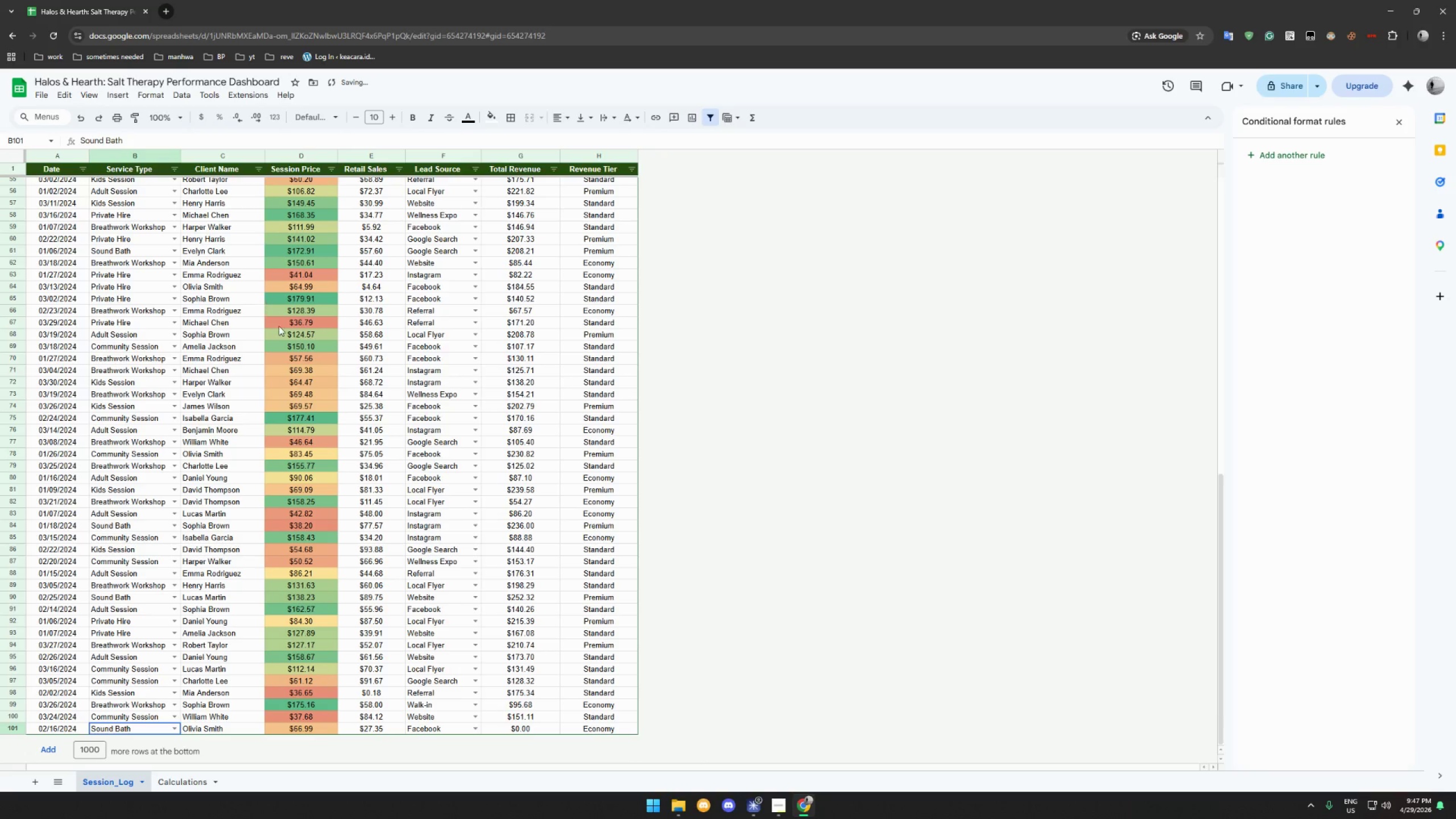 
scroll: coordinate [278, 337], scroll_direction: down, amount: 4.0
 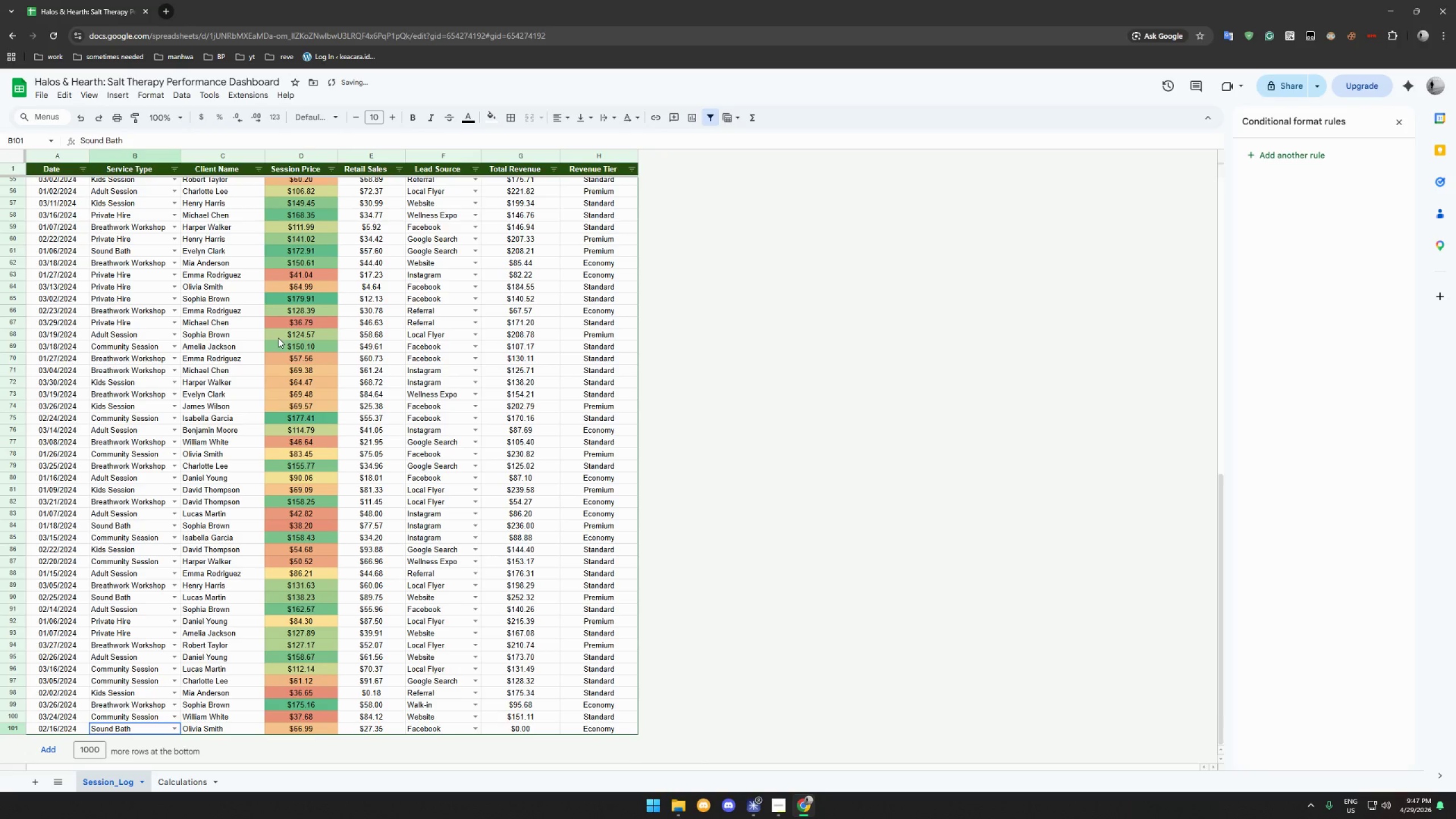 
scroll: coordinate [263, 344], scroll_direction: up, amount: 41.0
 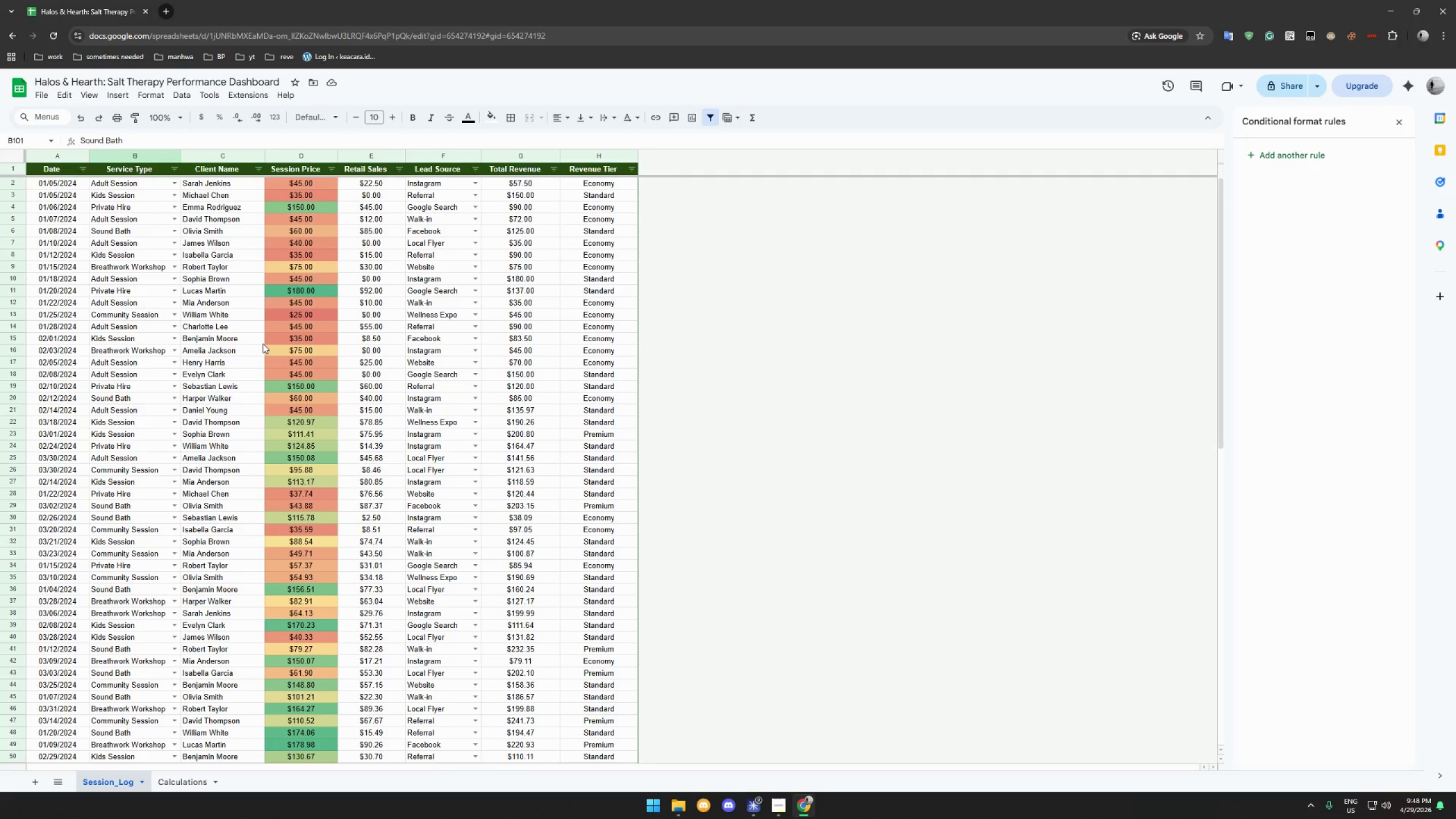 
wait(24.26)
 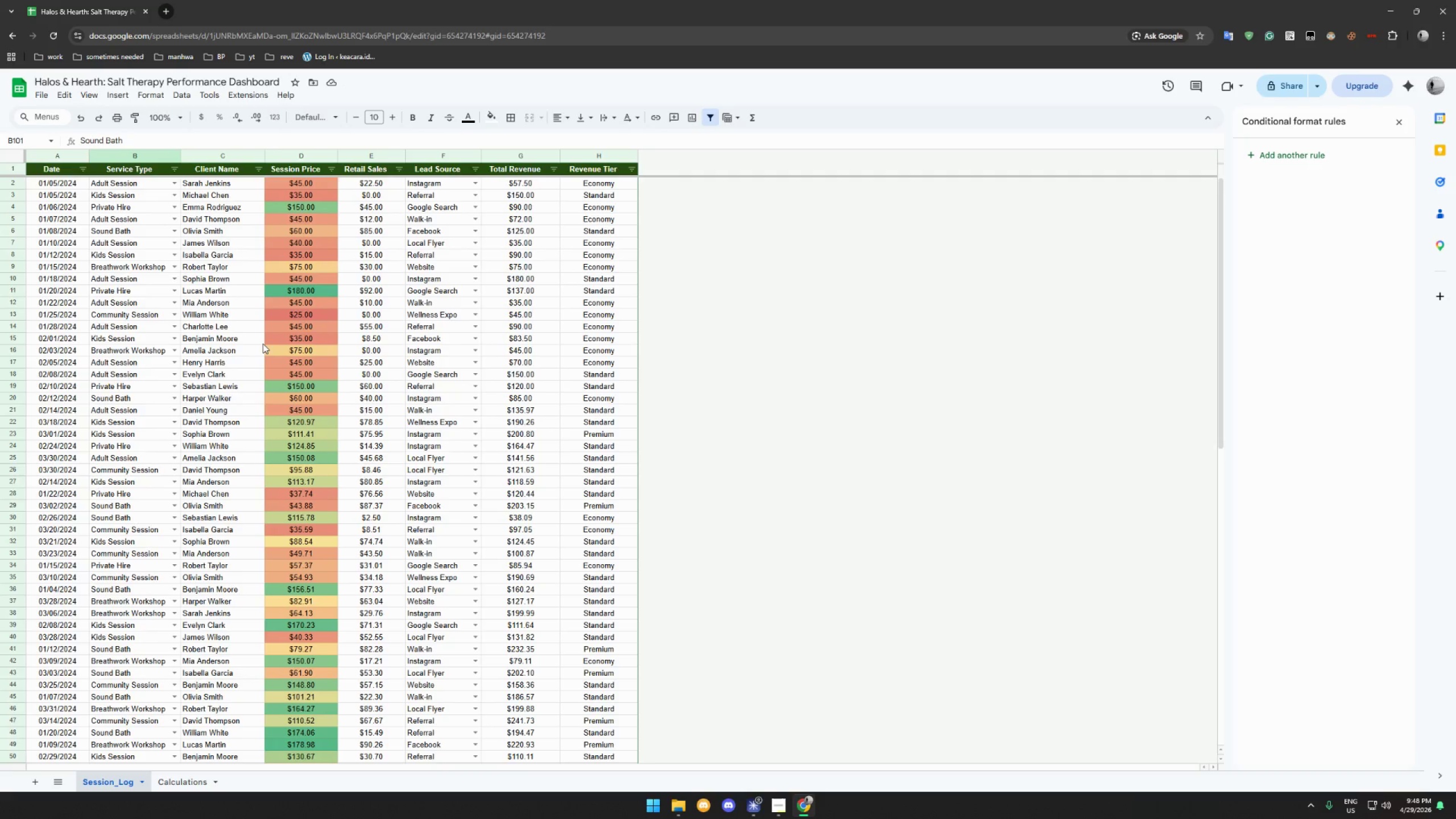 
left_click([191, 788])
 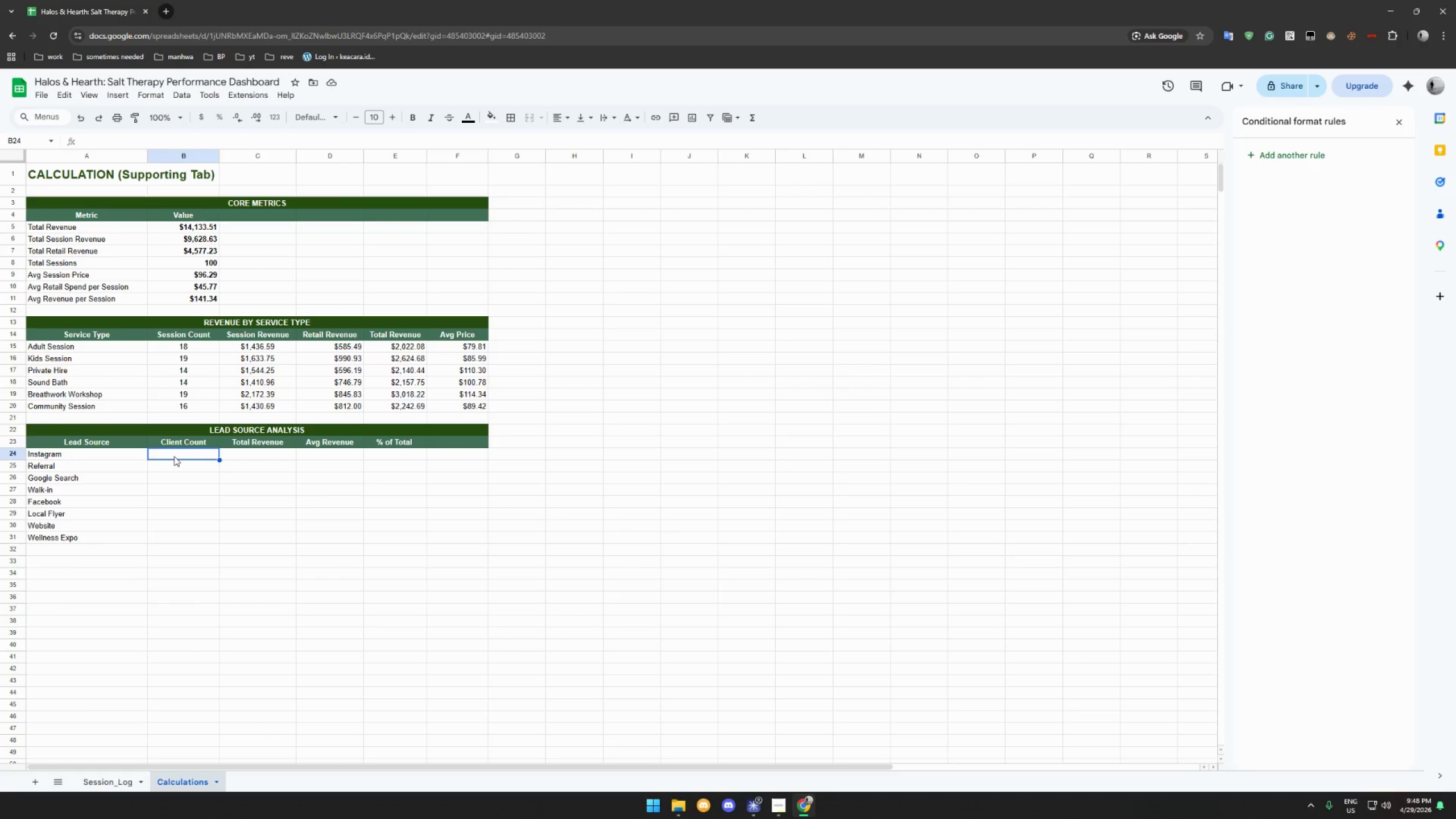 
left_click([175, 455])
 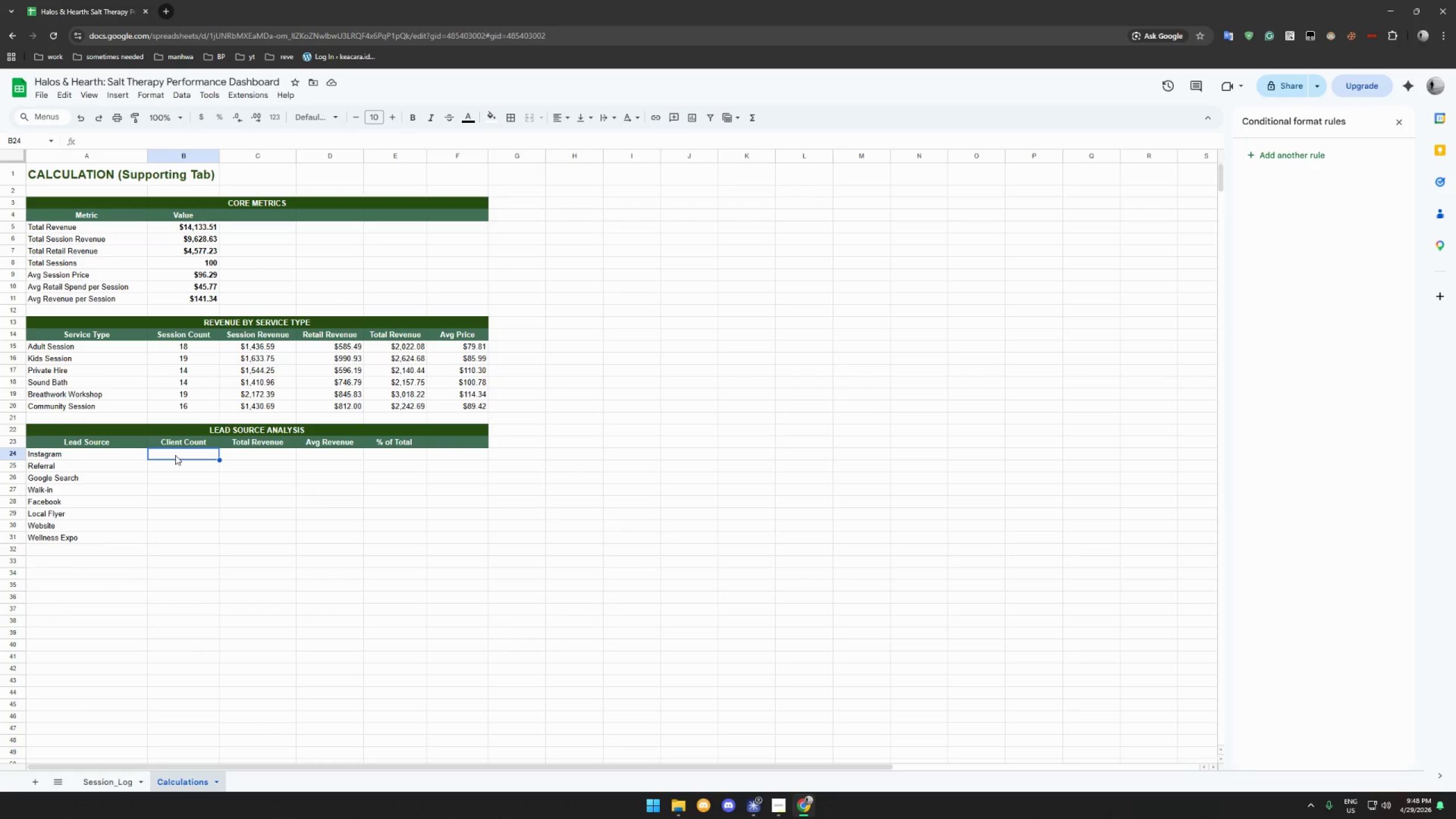 
wait(32.14)
 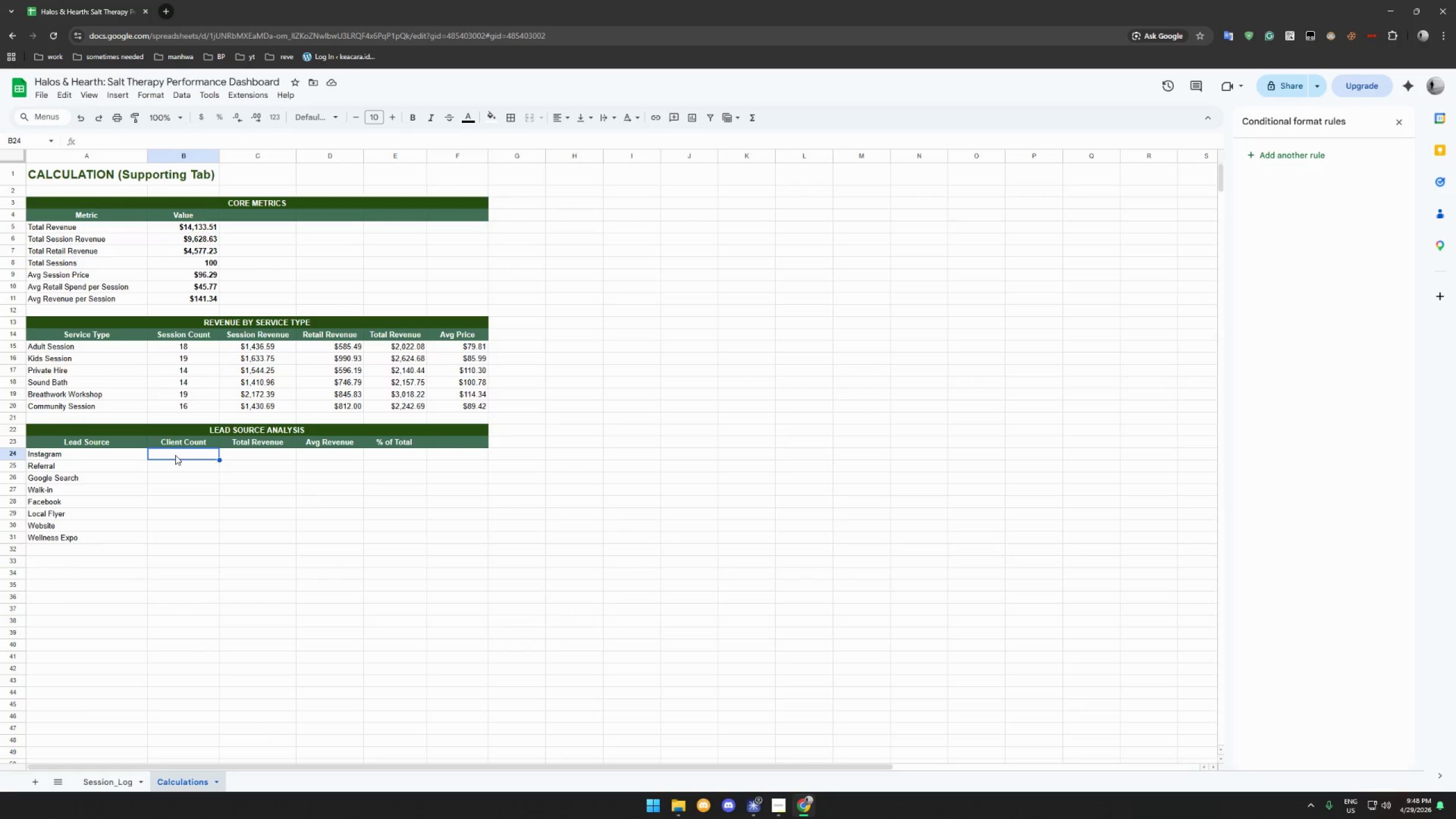 
type(=IFERRIR)
key(Backspace)
key(Backspace)
type(OR(COUNTIF(Session))
key(Backspace)
type(_Log!F$2:F,A25)
key(Backspace)
type(4,)
key(Backspace)
type(),0))
 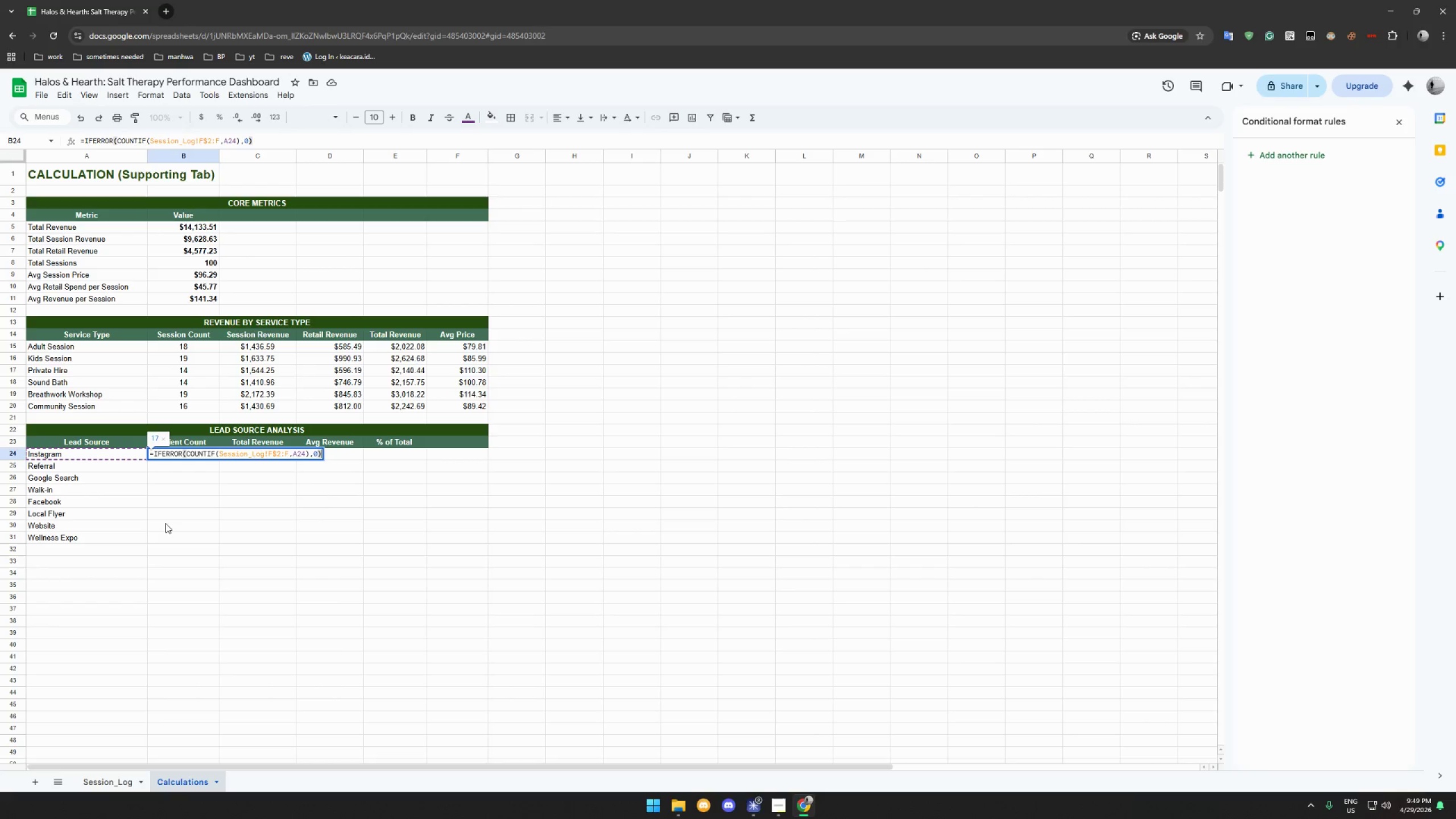 
key(Enter)
 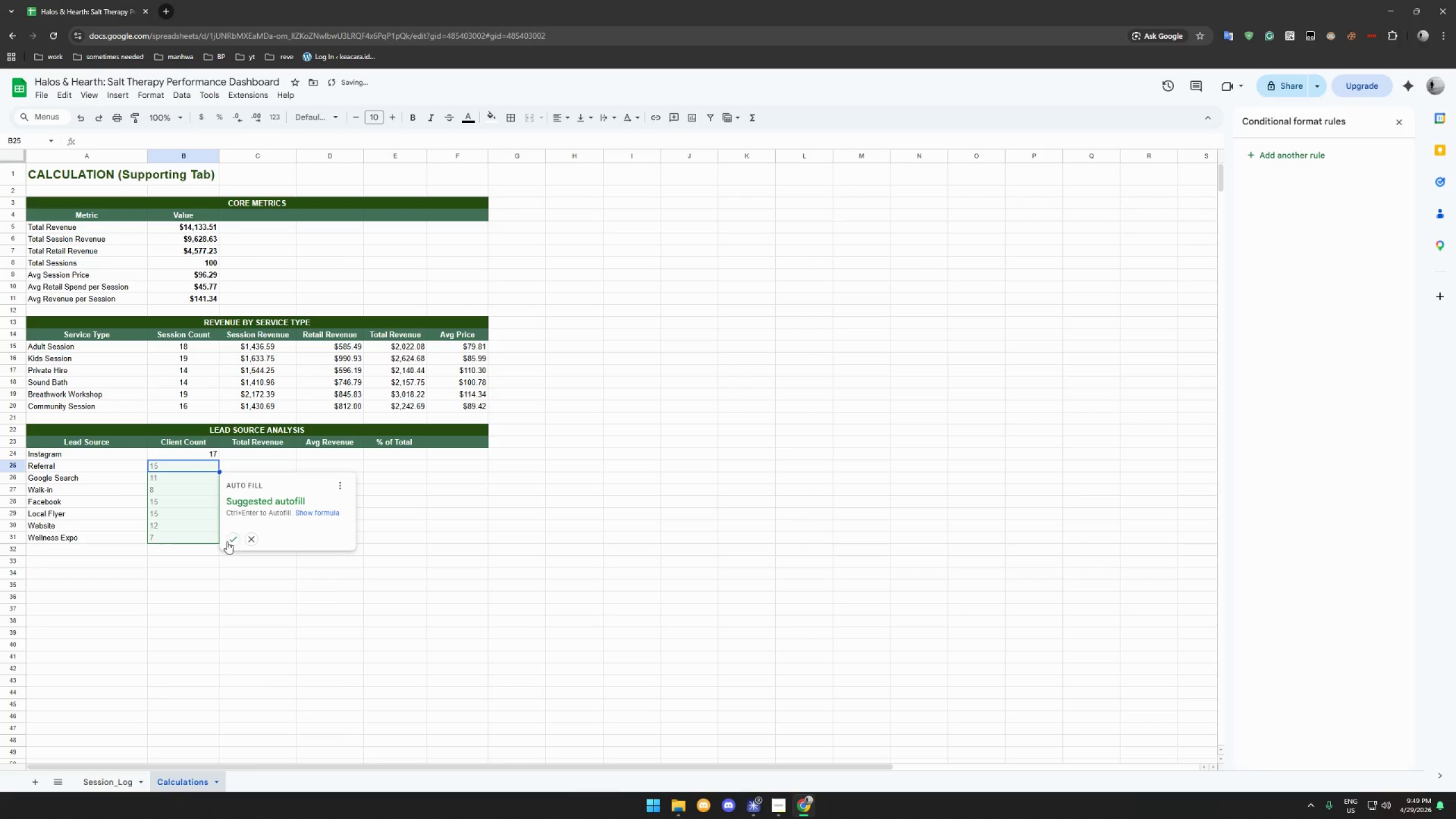 
left_click([231, 541])
 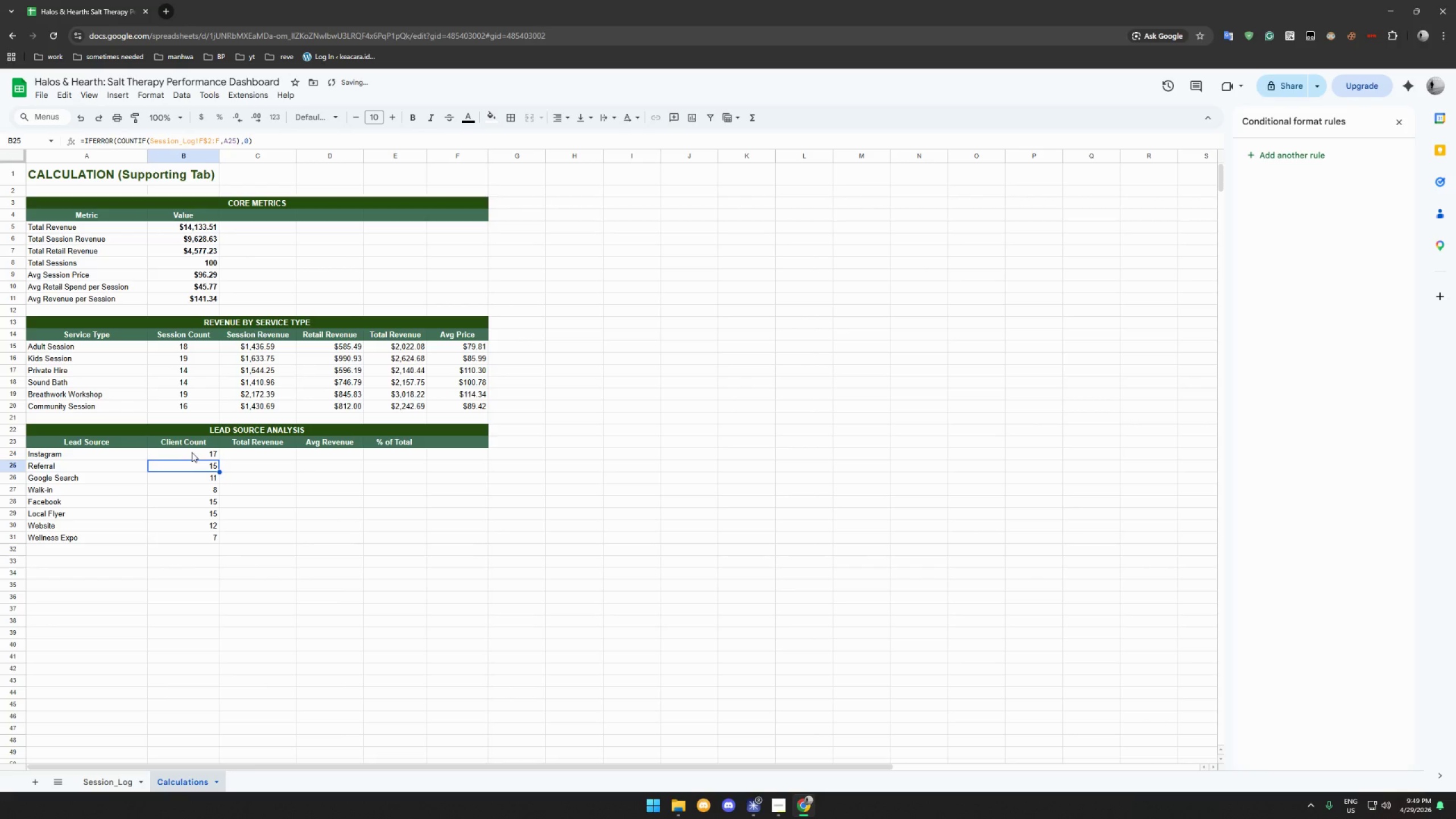 
left_click_drag(start_coordinate=[192, 452], to_coordinate=[190, 533])
 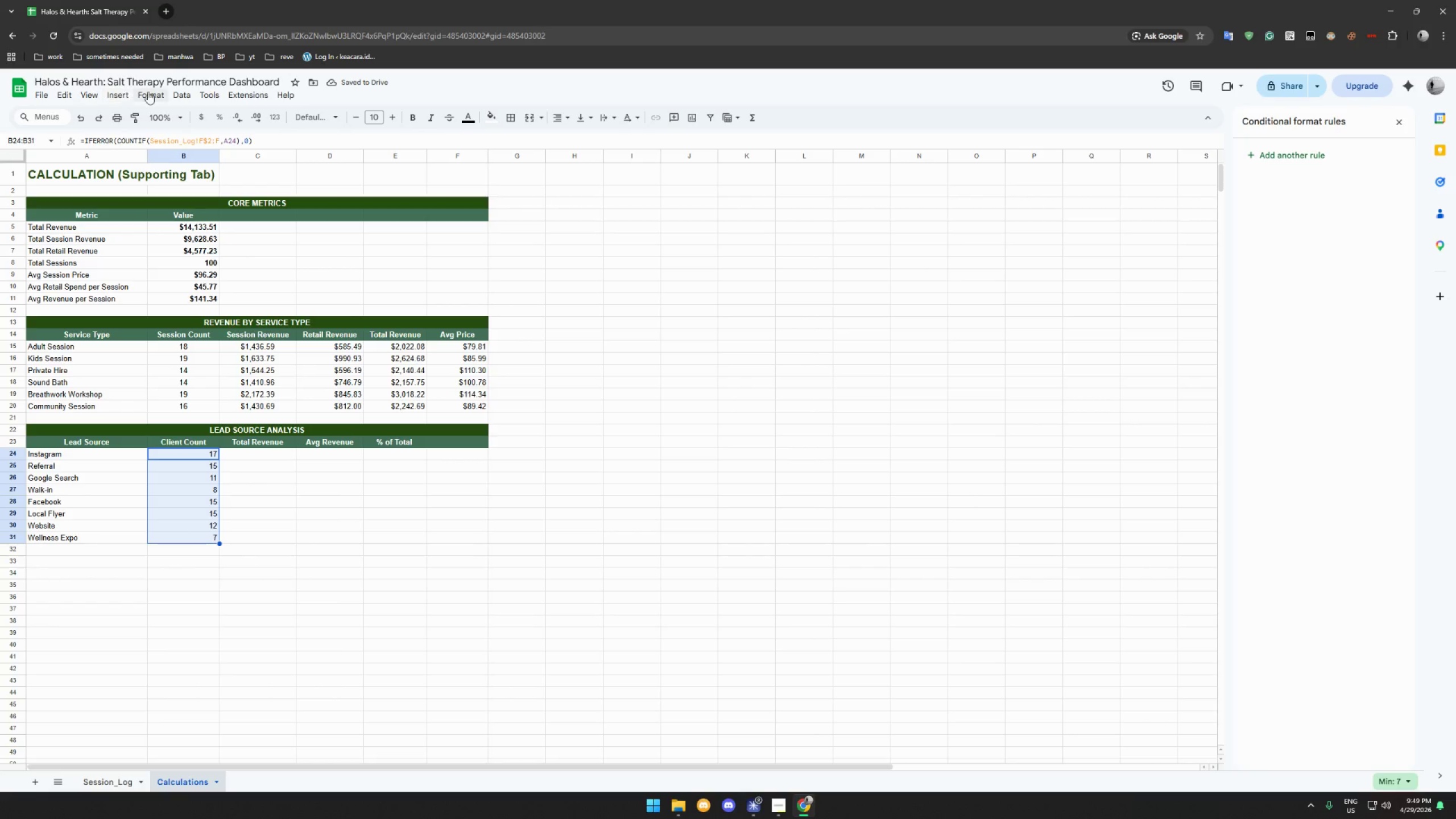 
left_click([560, 115])
 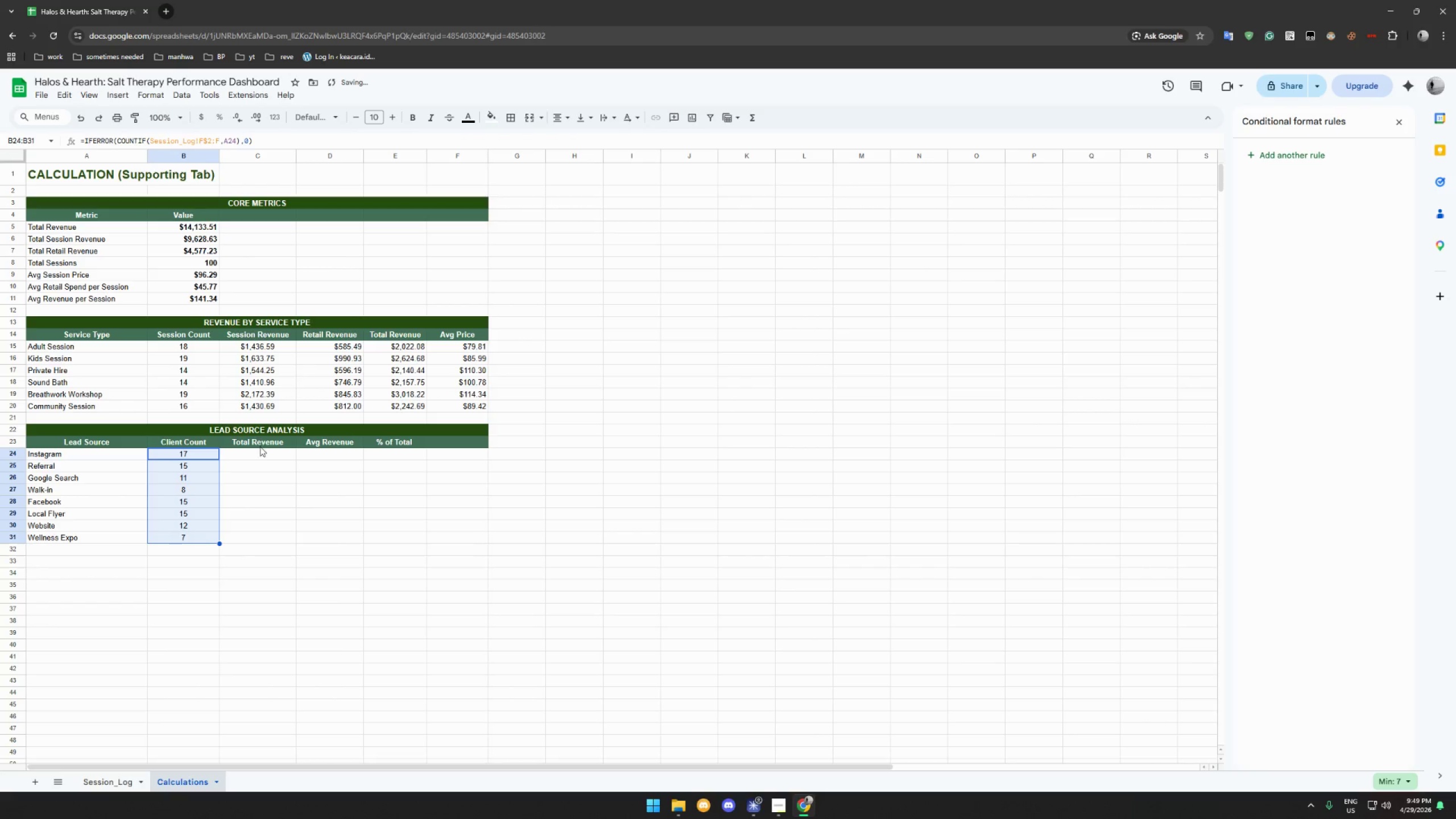 
left_click([263, 455])
 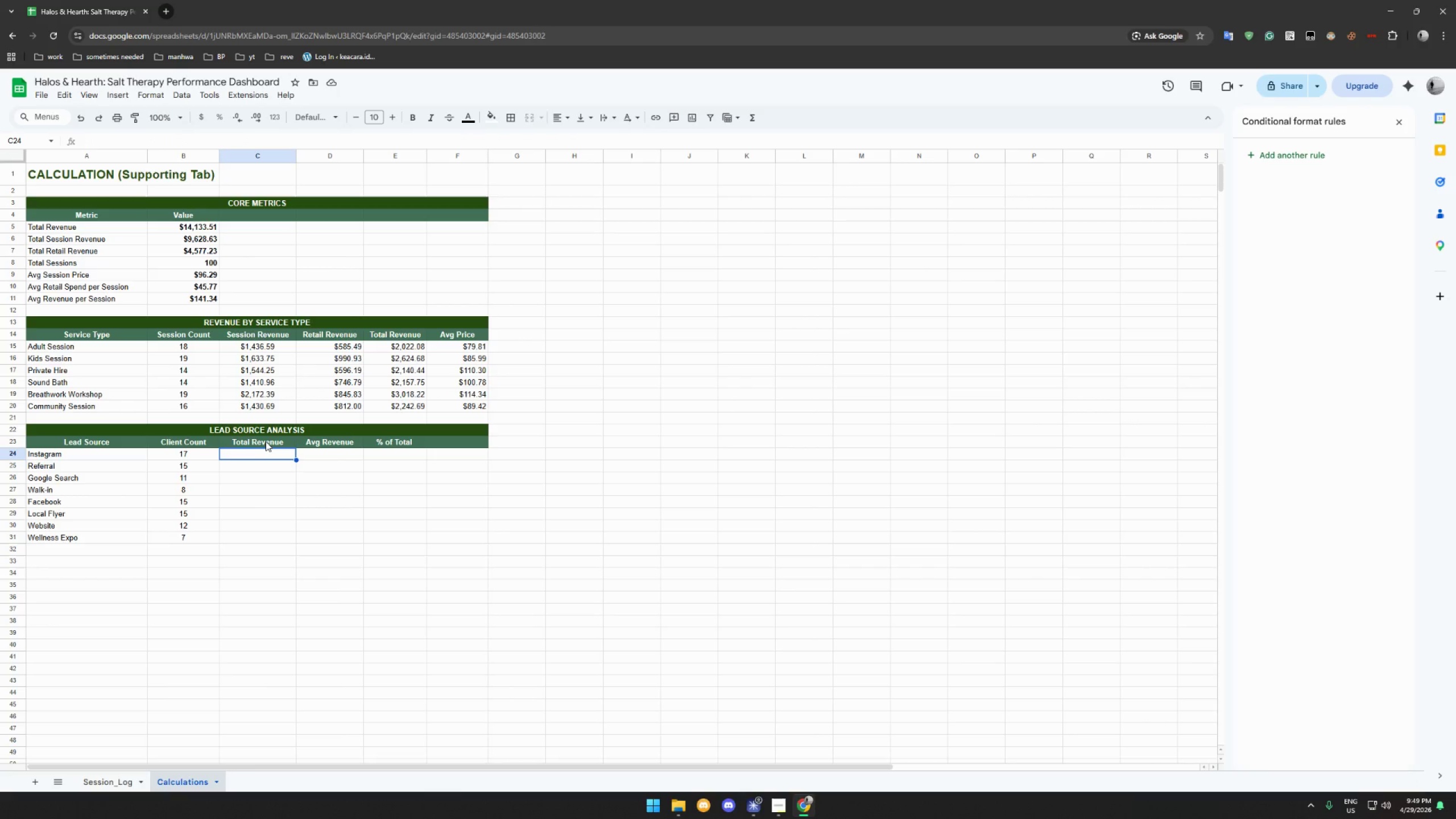 
wait(9.55)
 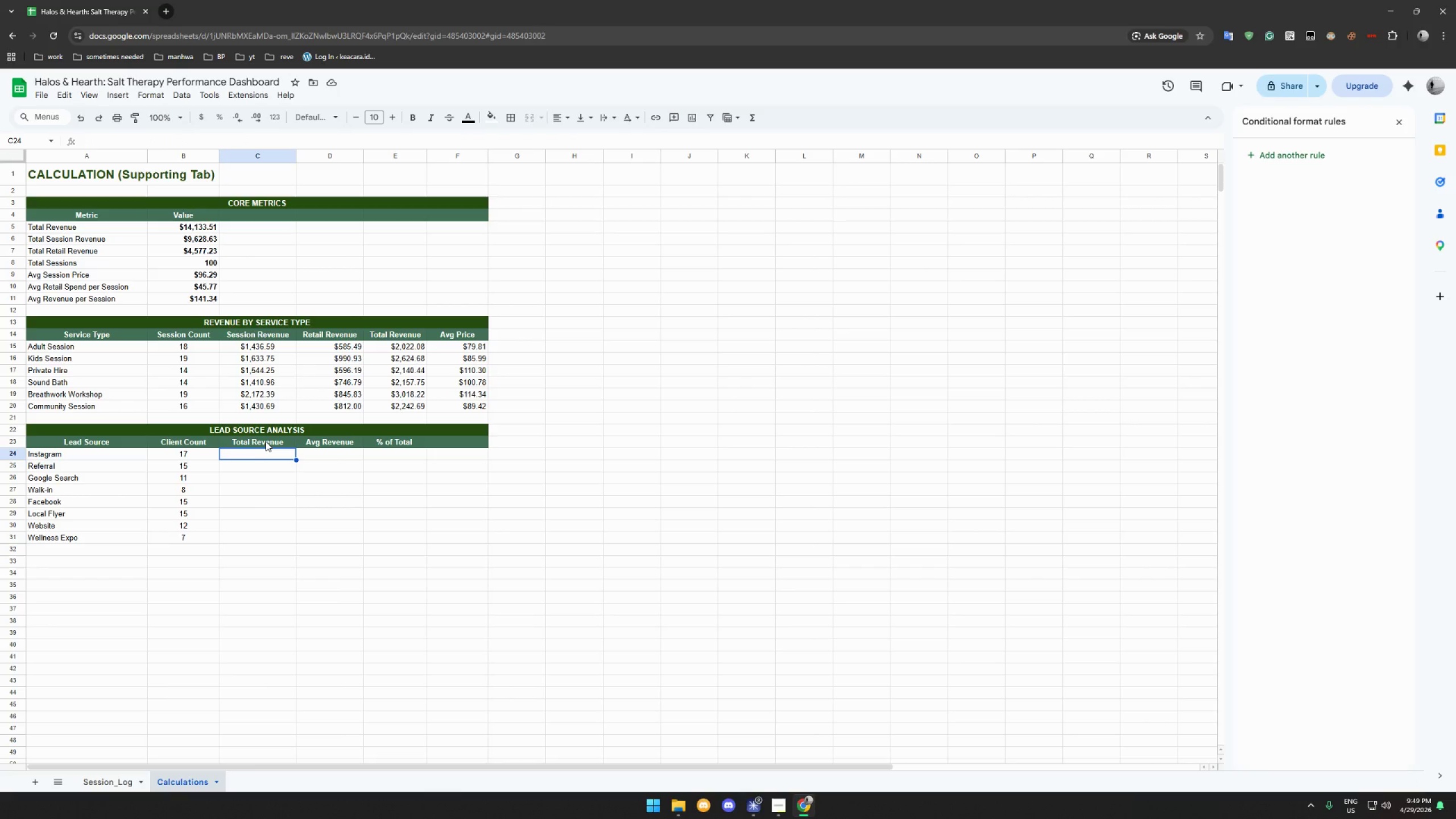 
left_click([775, 803])